 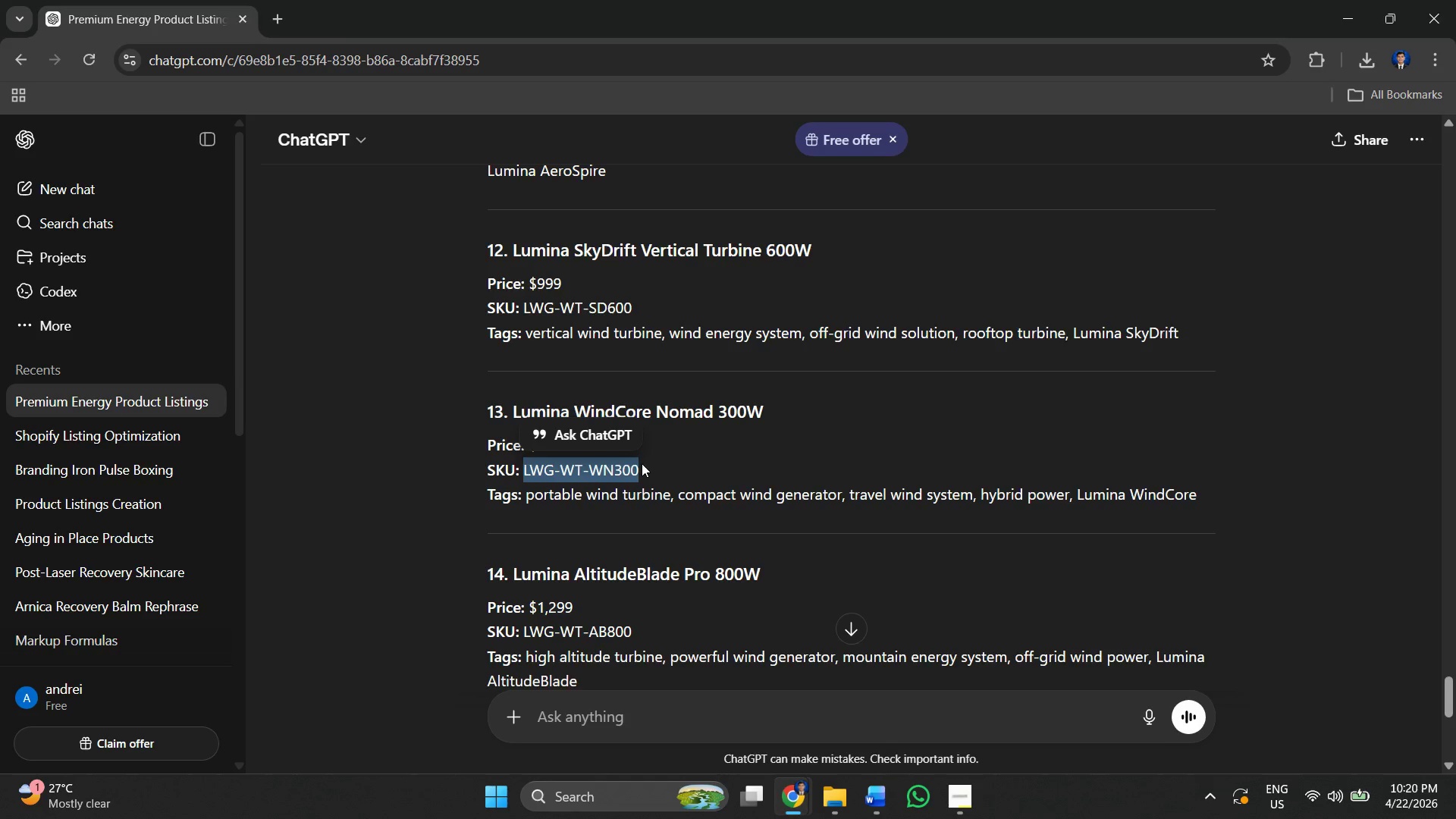 
key(Alt+AltLeft)
 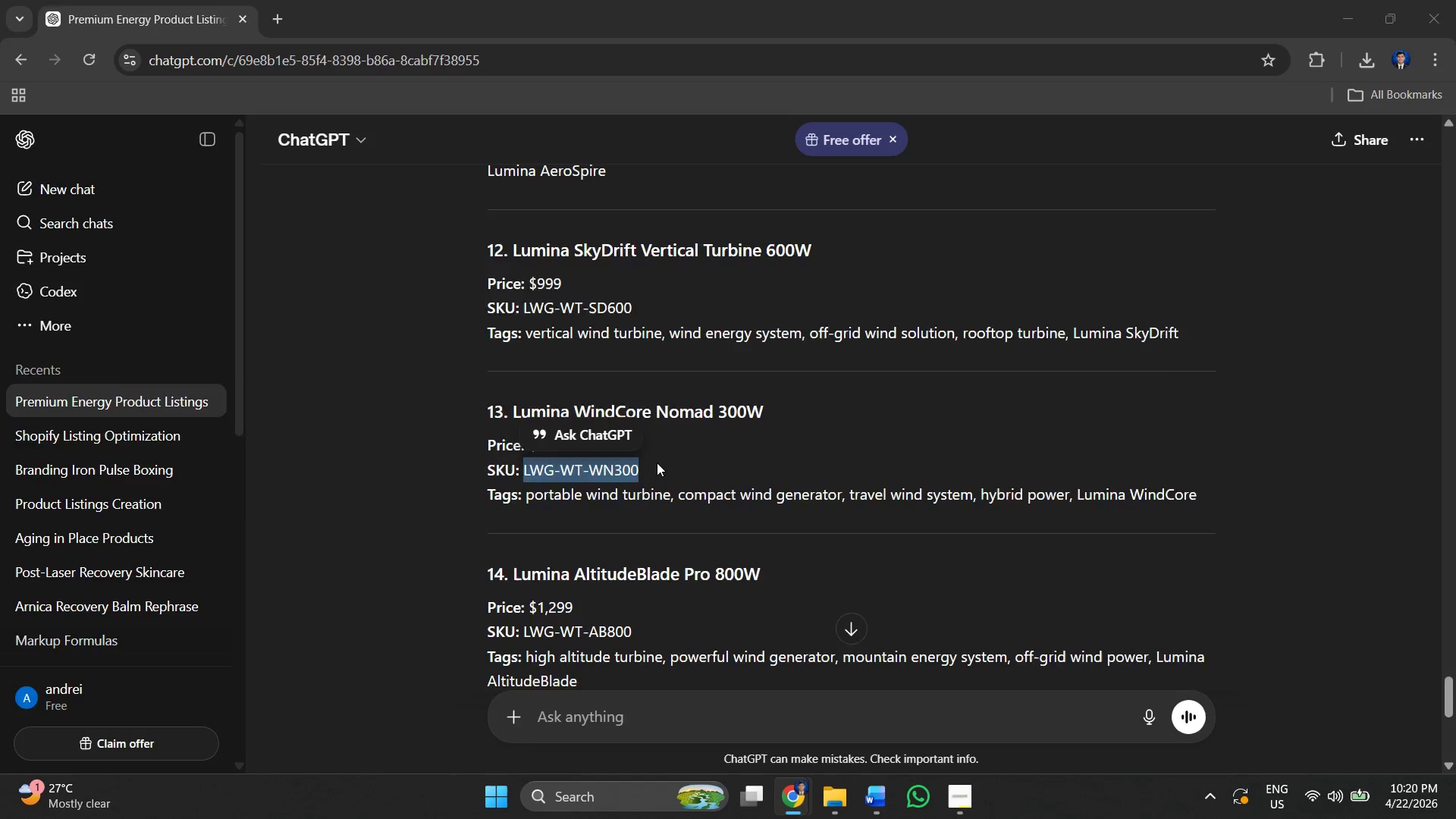 
key(Alt+Tab)
 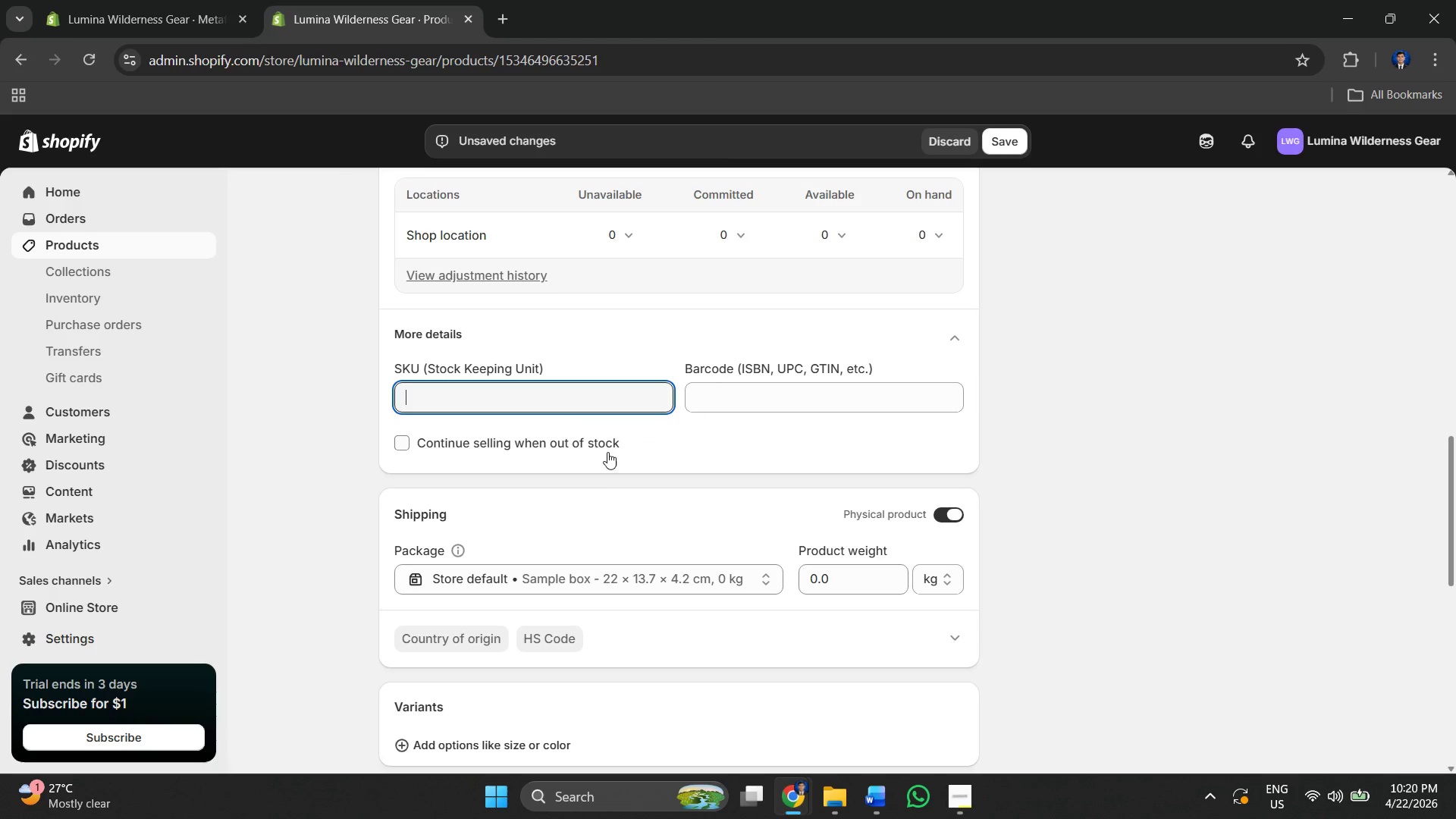 
key(Control+V)
 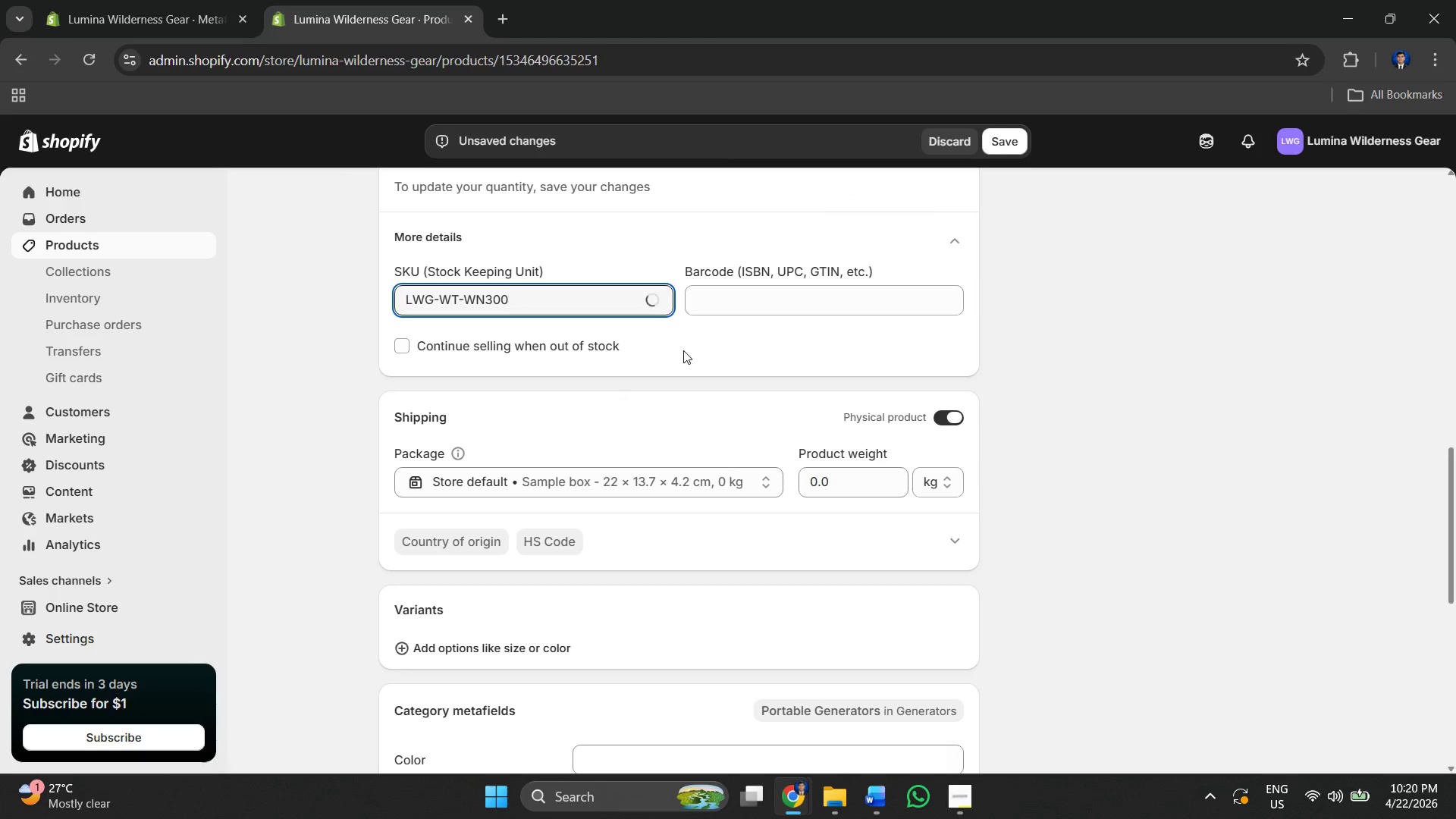 
scroll: coordinate [613, 457], scroll_direction: down, amount: 3.0
 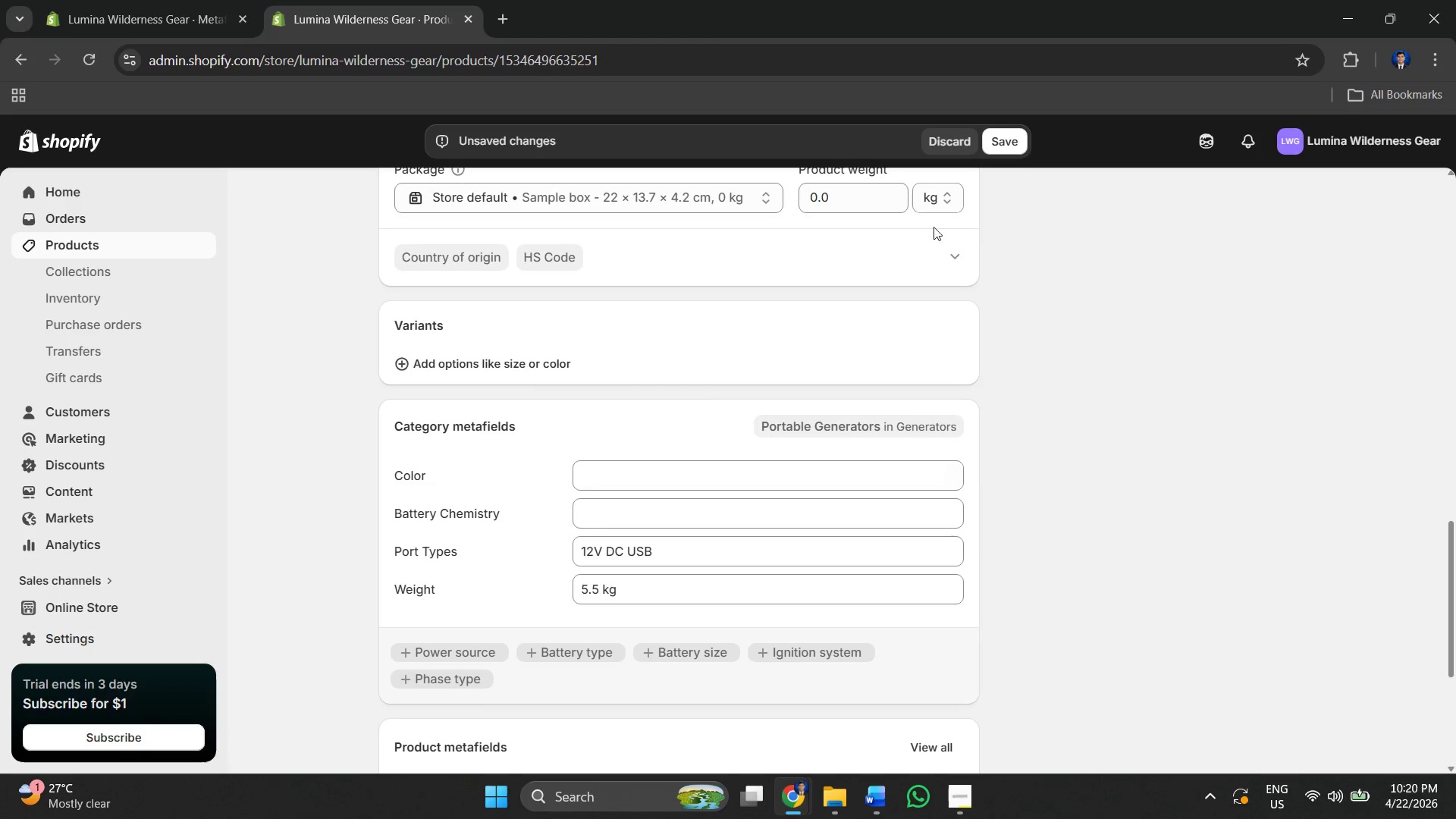 
scroll: coordinate [1100, 303], scroll_direction: up, amount: 10.0
 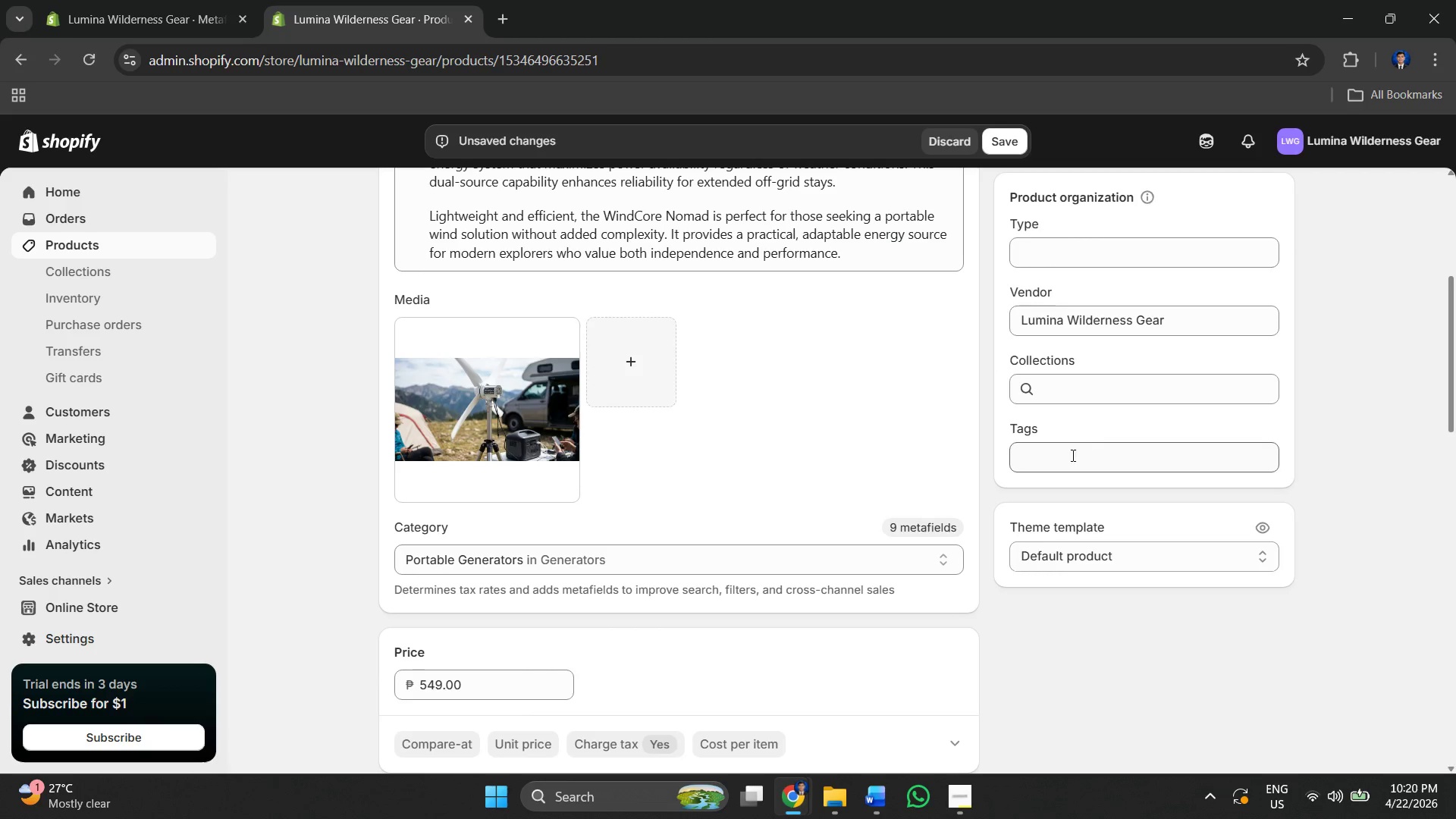 
left_click([1071, 460])
 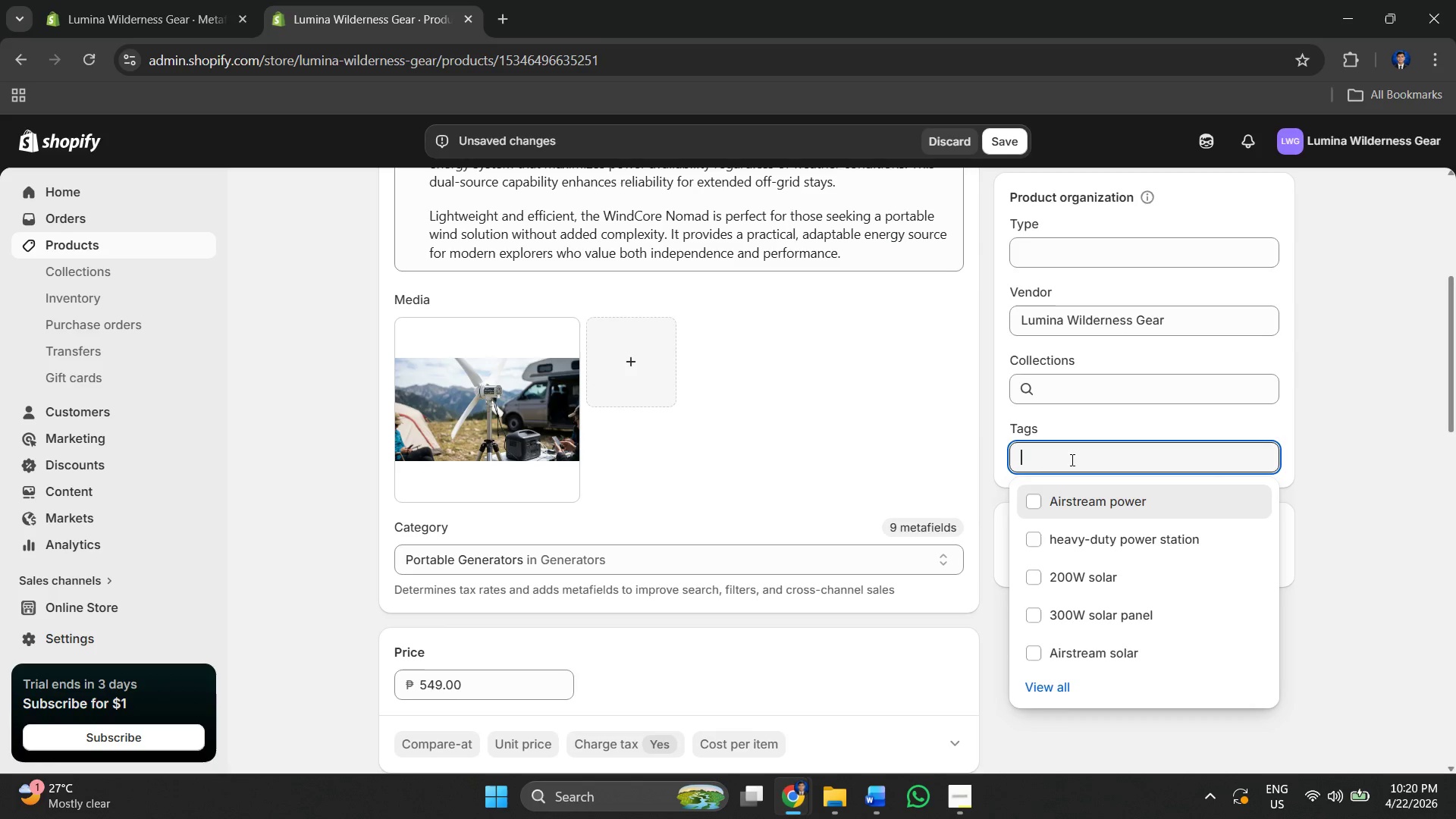 
wait(5.83)
 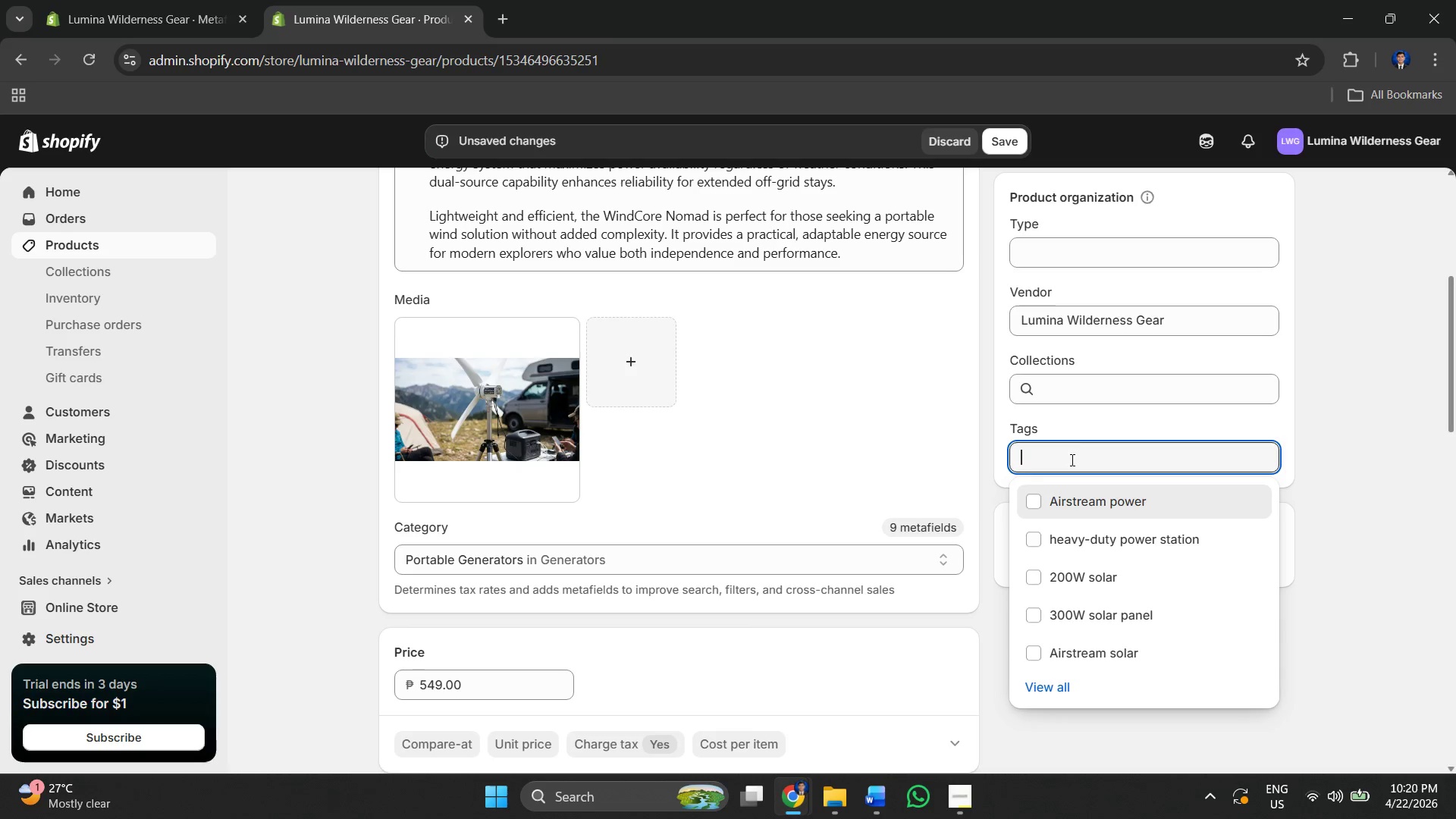 
key(Alt+AltLeft)
 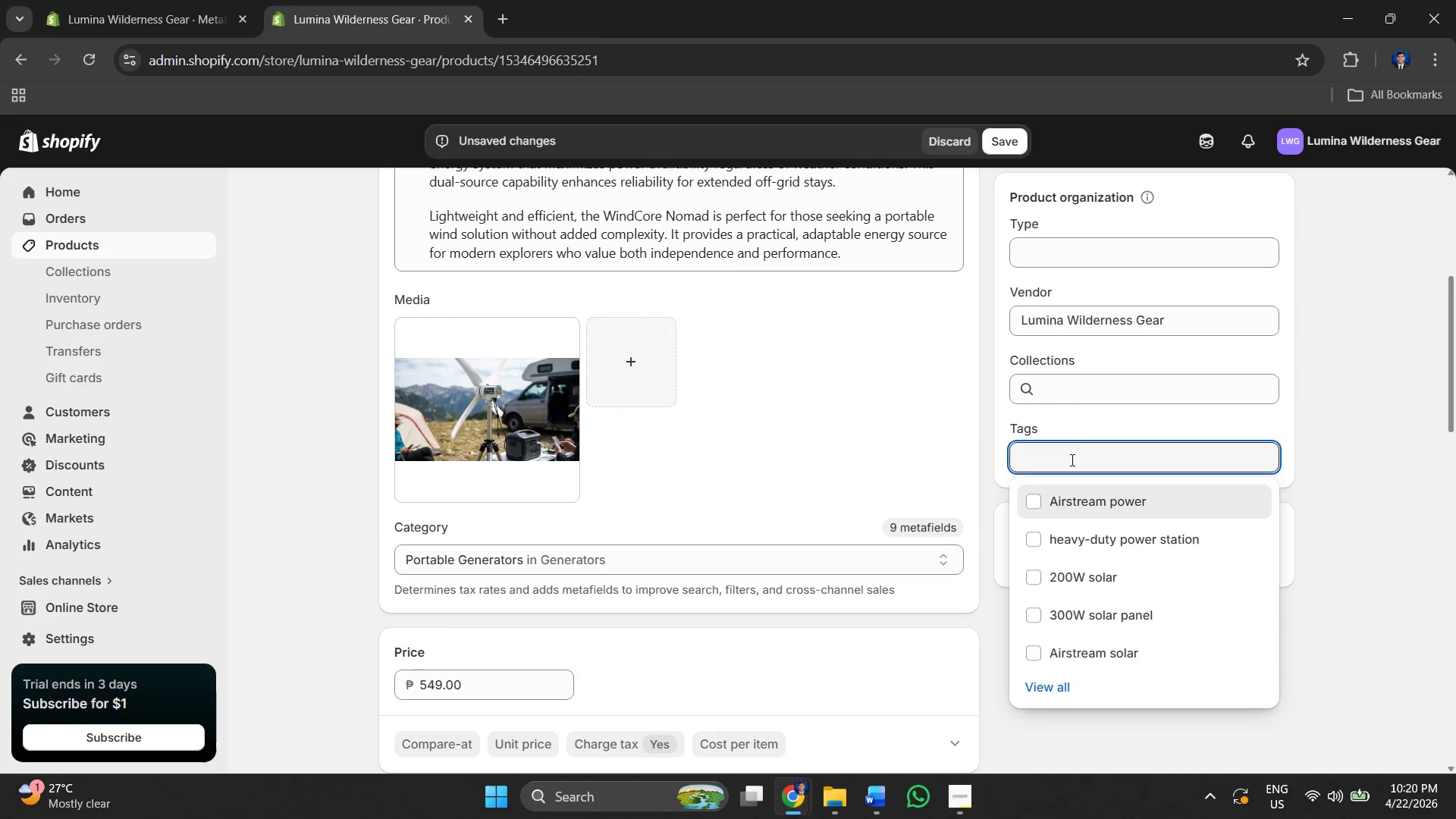 
key(Alt+Tab)
 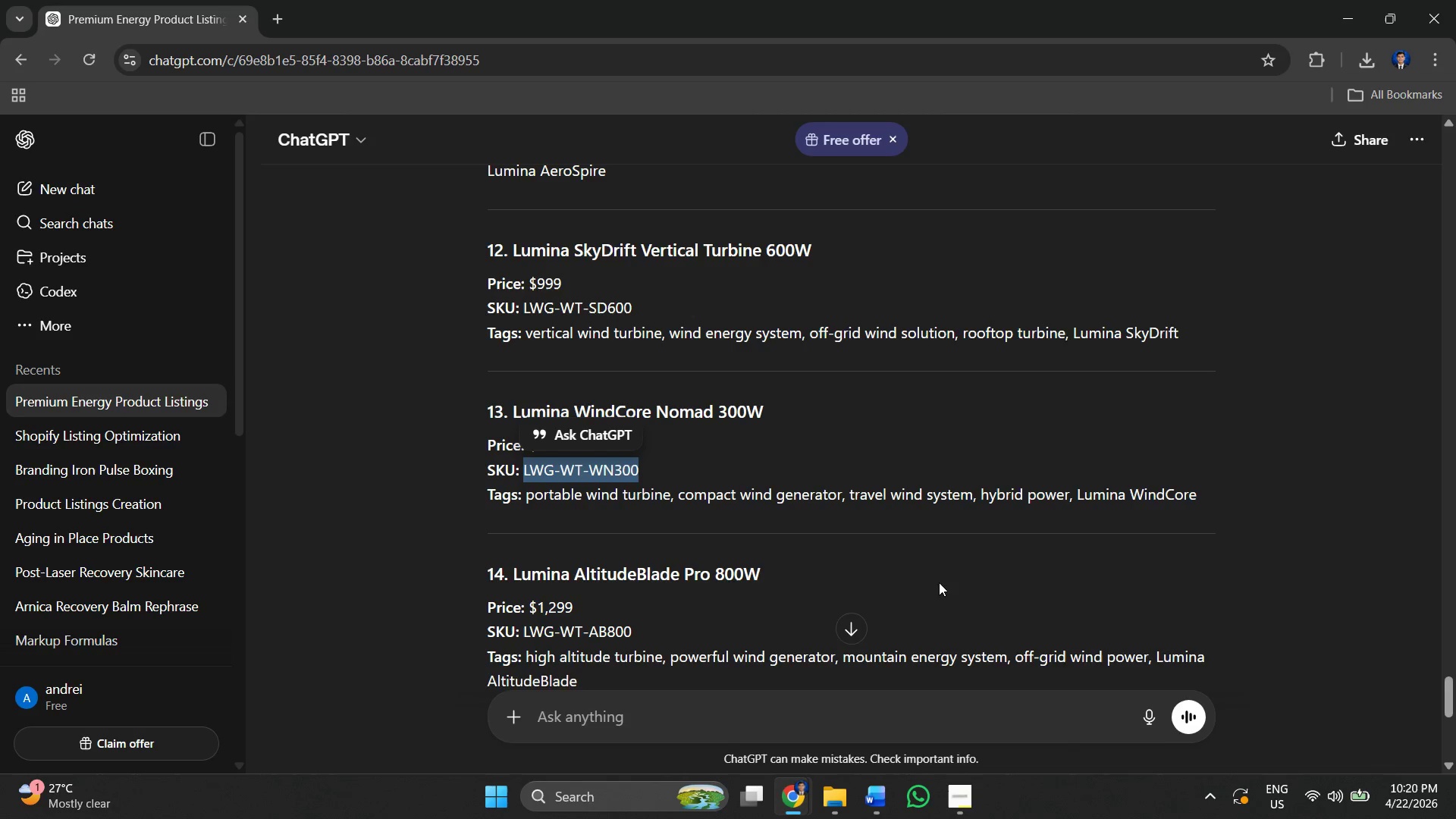 
left_click([822, 553])
 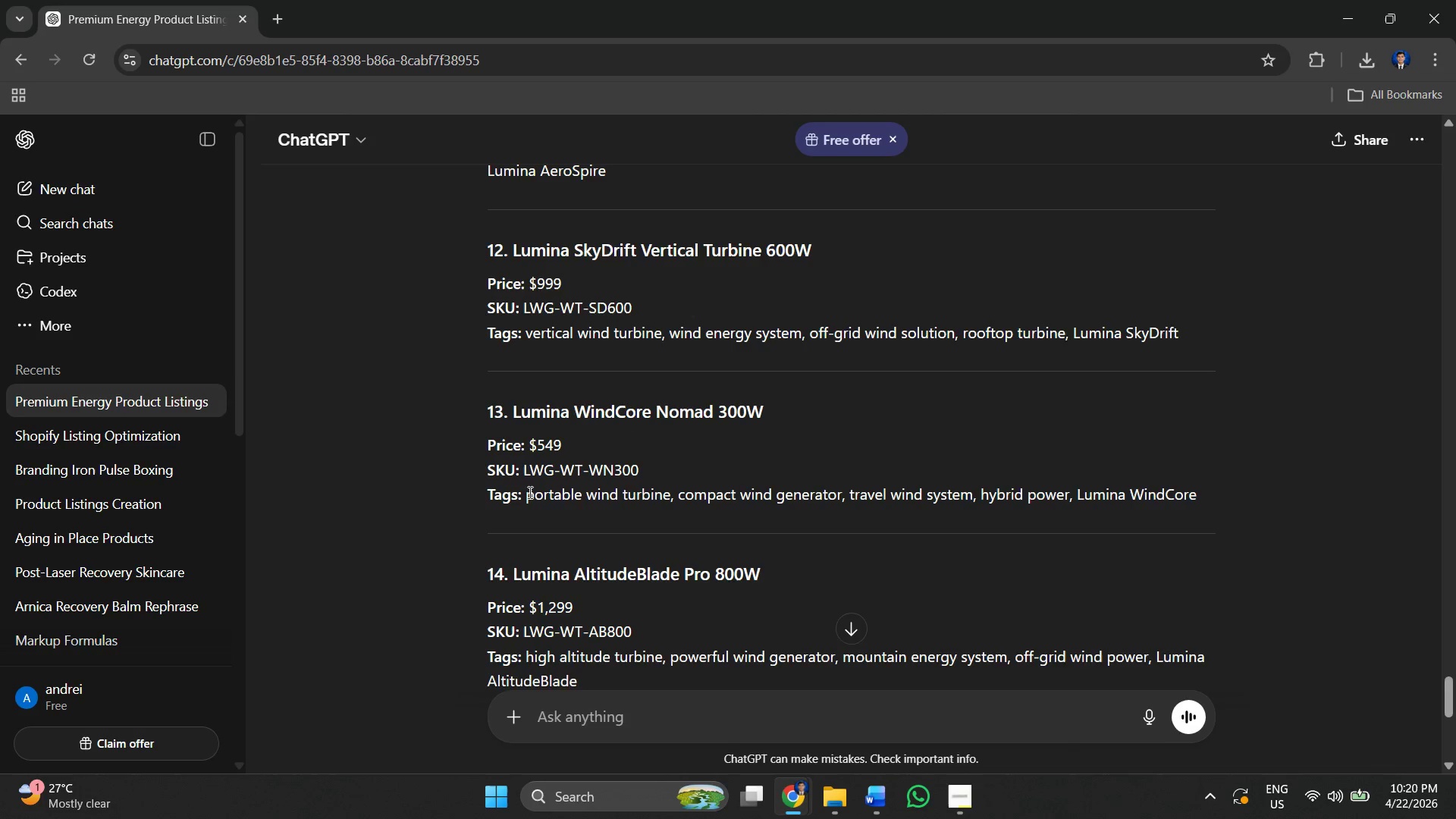 
left_click_drag(start_coordinate=[526, 494], to_coordinate=[669, 494])
 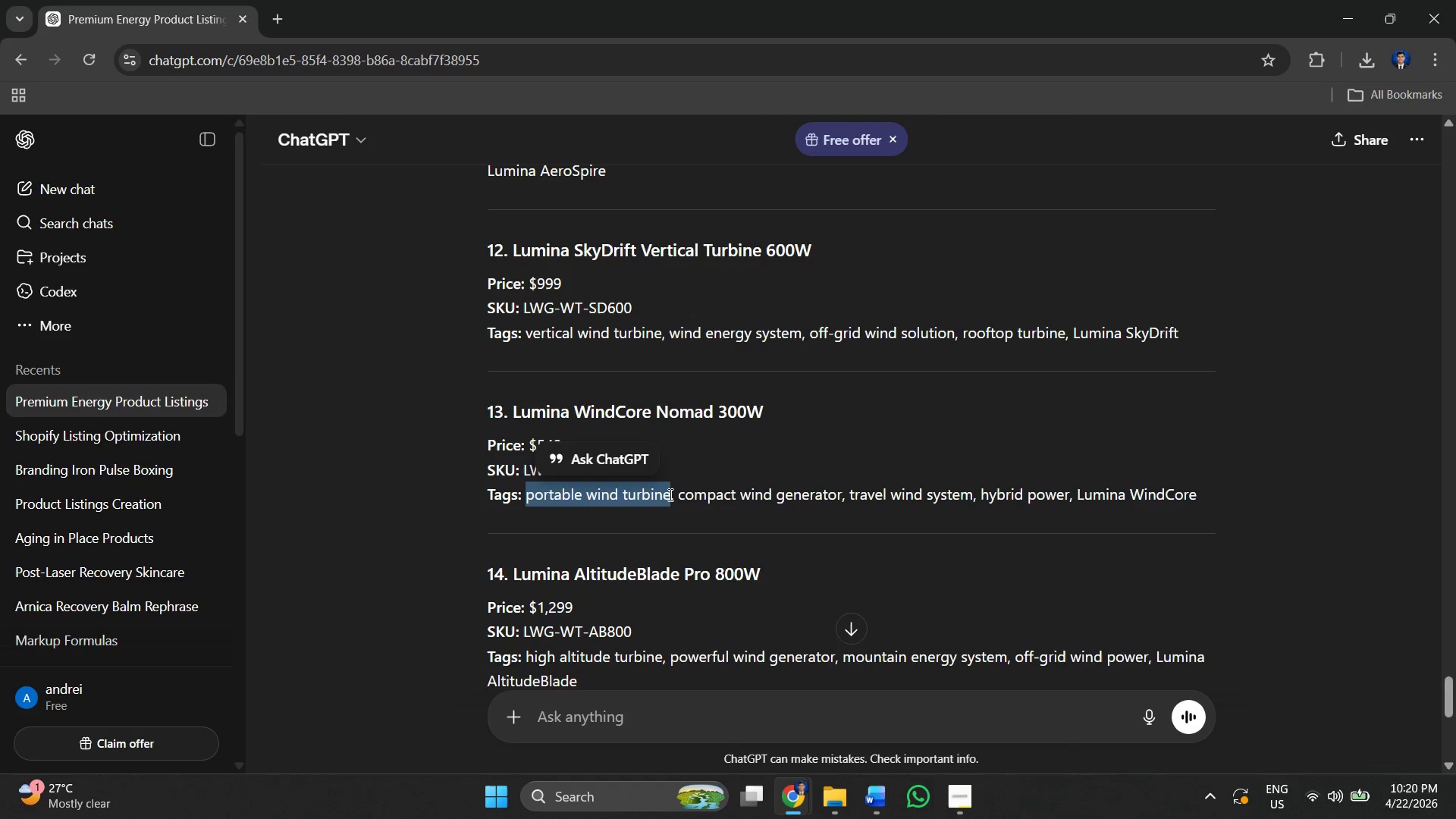 
key(Control+ControlLeft)
 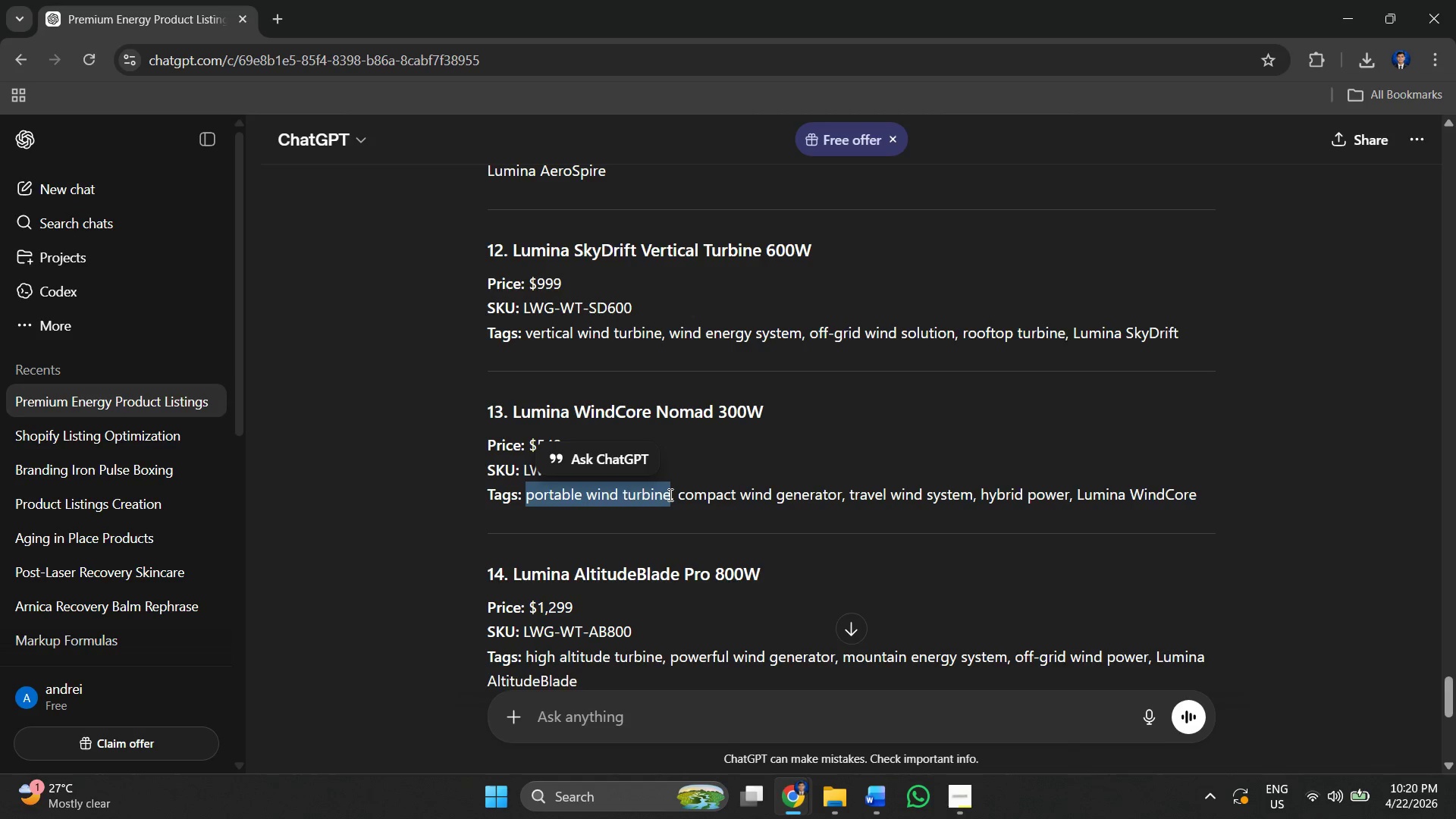 
key(Control+C)
 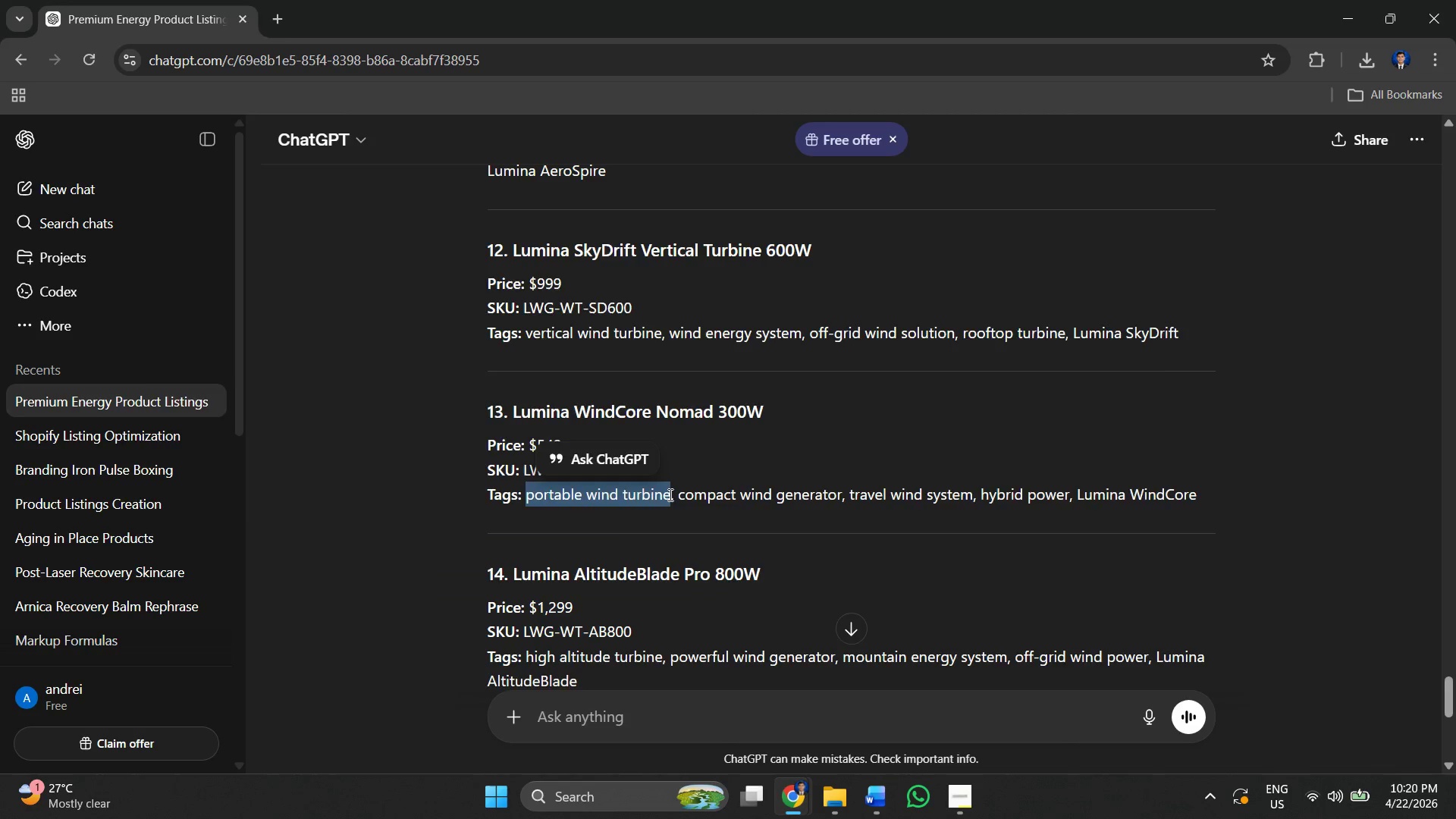 
key(Alt+AltLeft)
 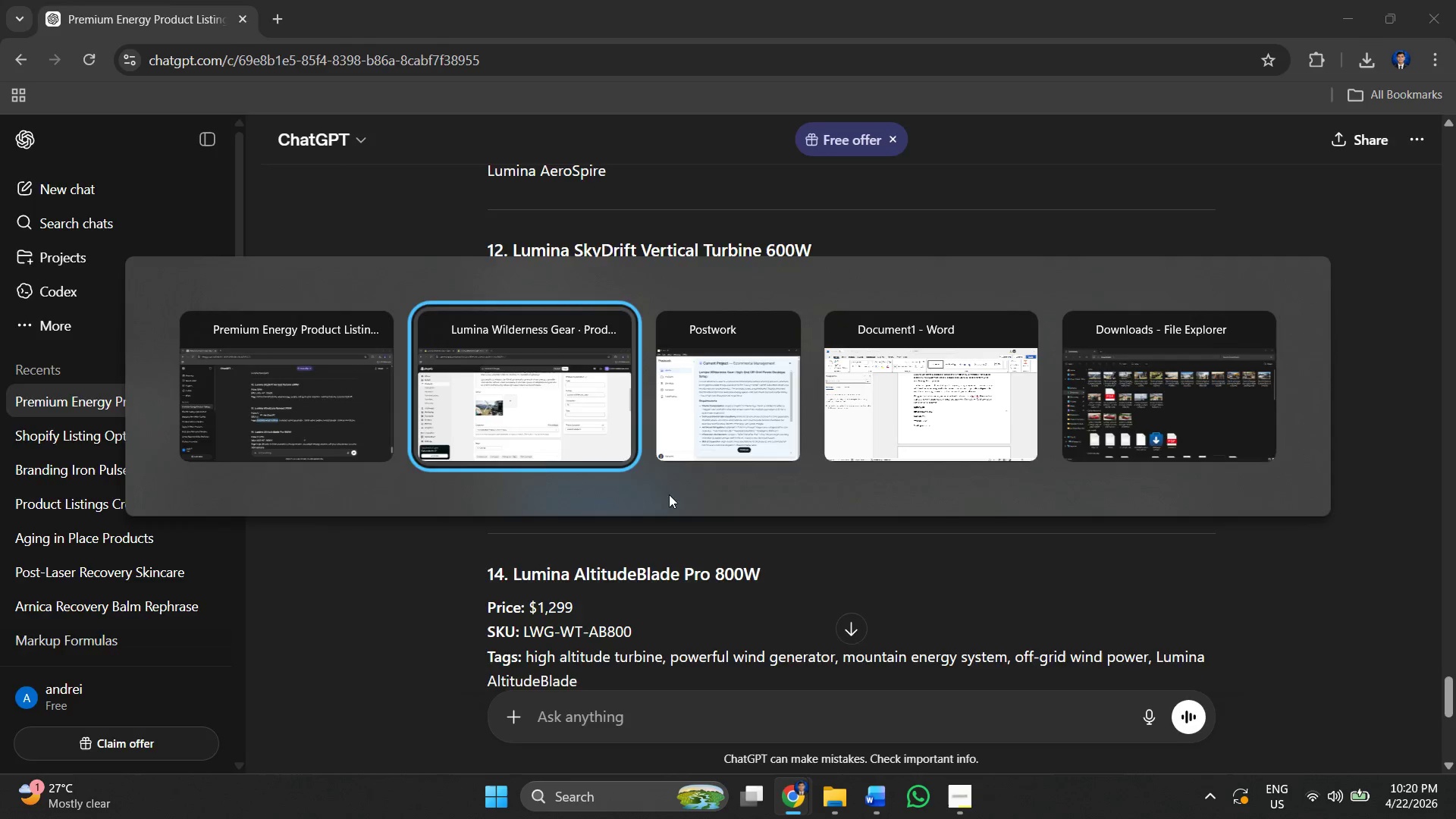 
key(Alt+Tab)
 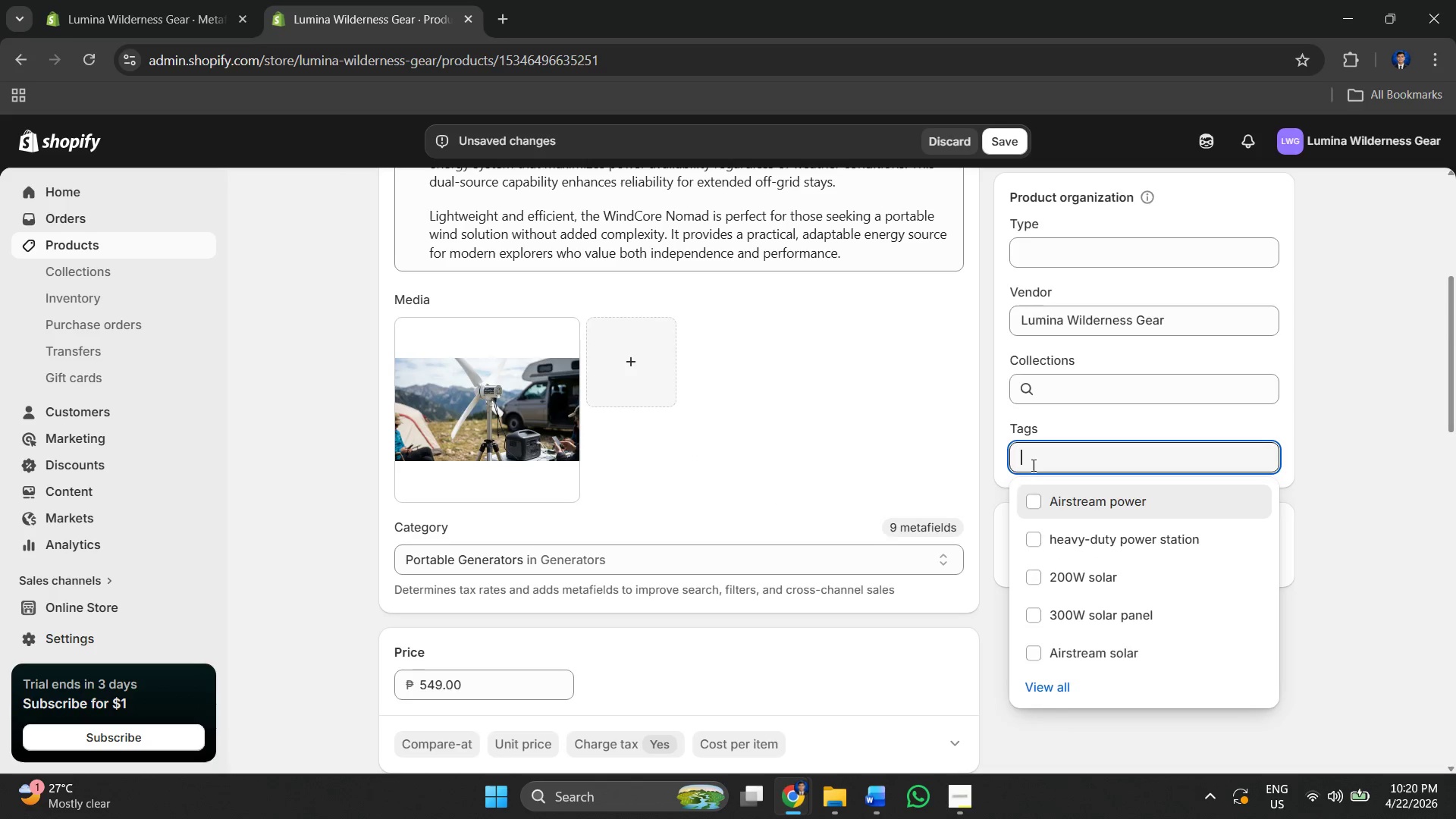 
key(Control+V)
 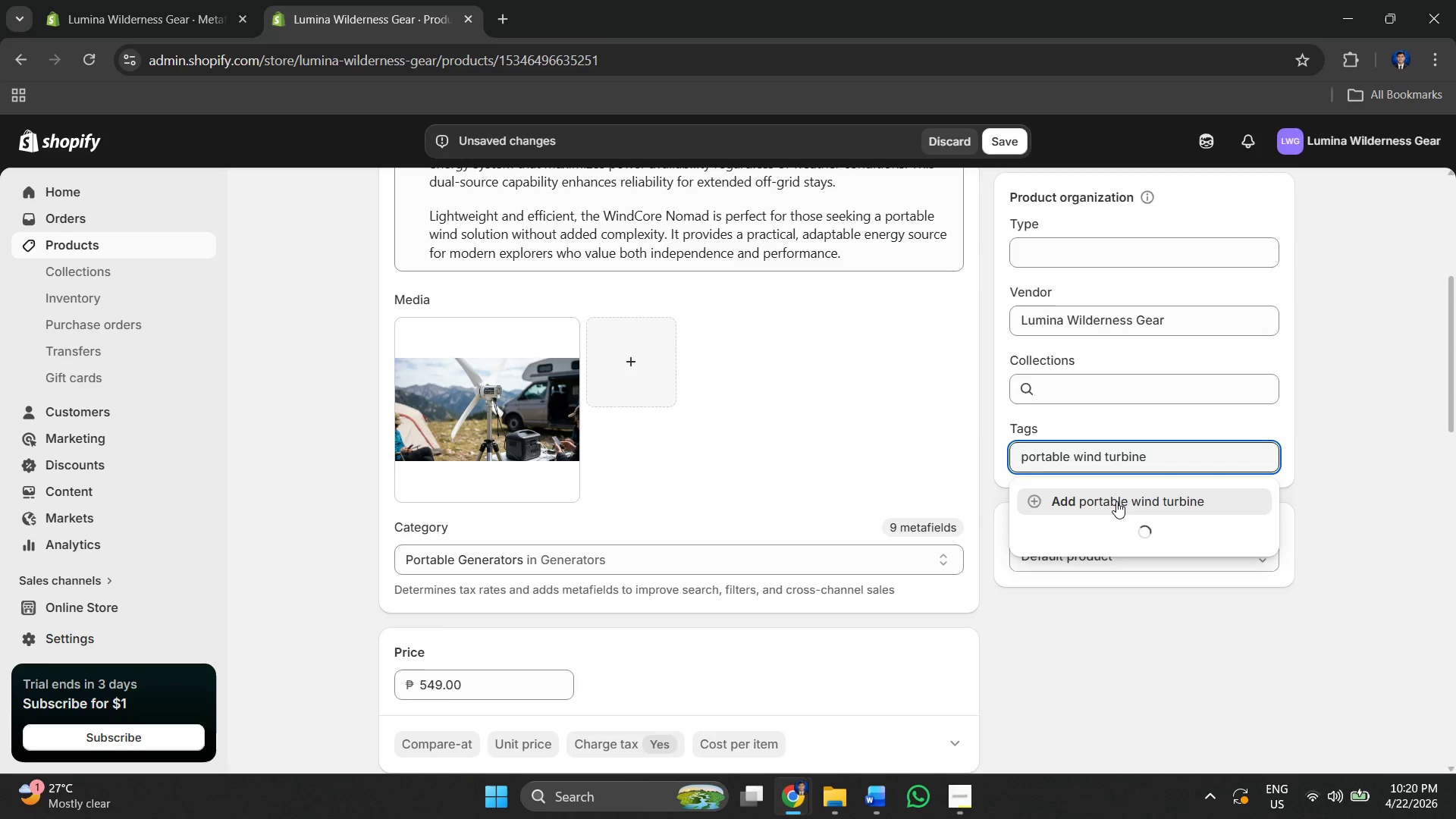 
left_click([1116, 501])
 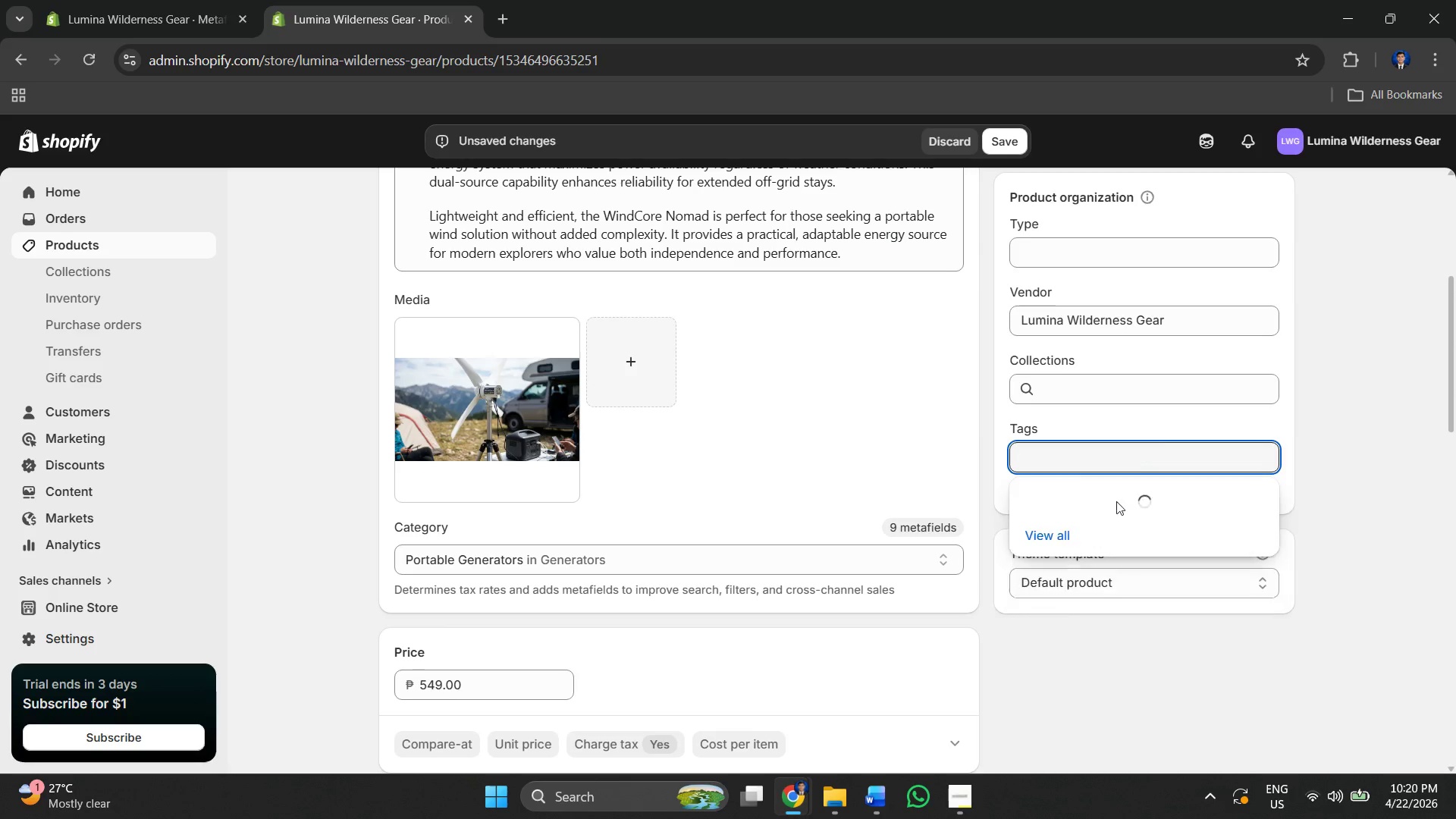 
key(Alt+AltLeft)
 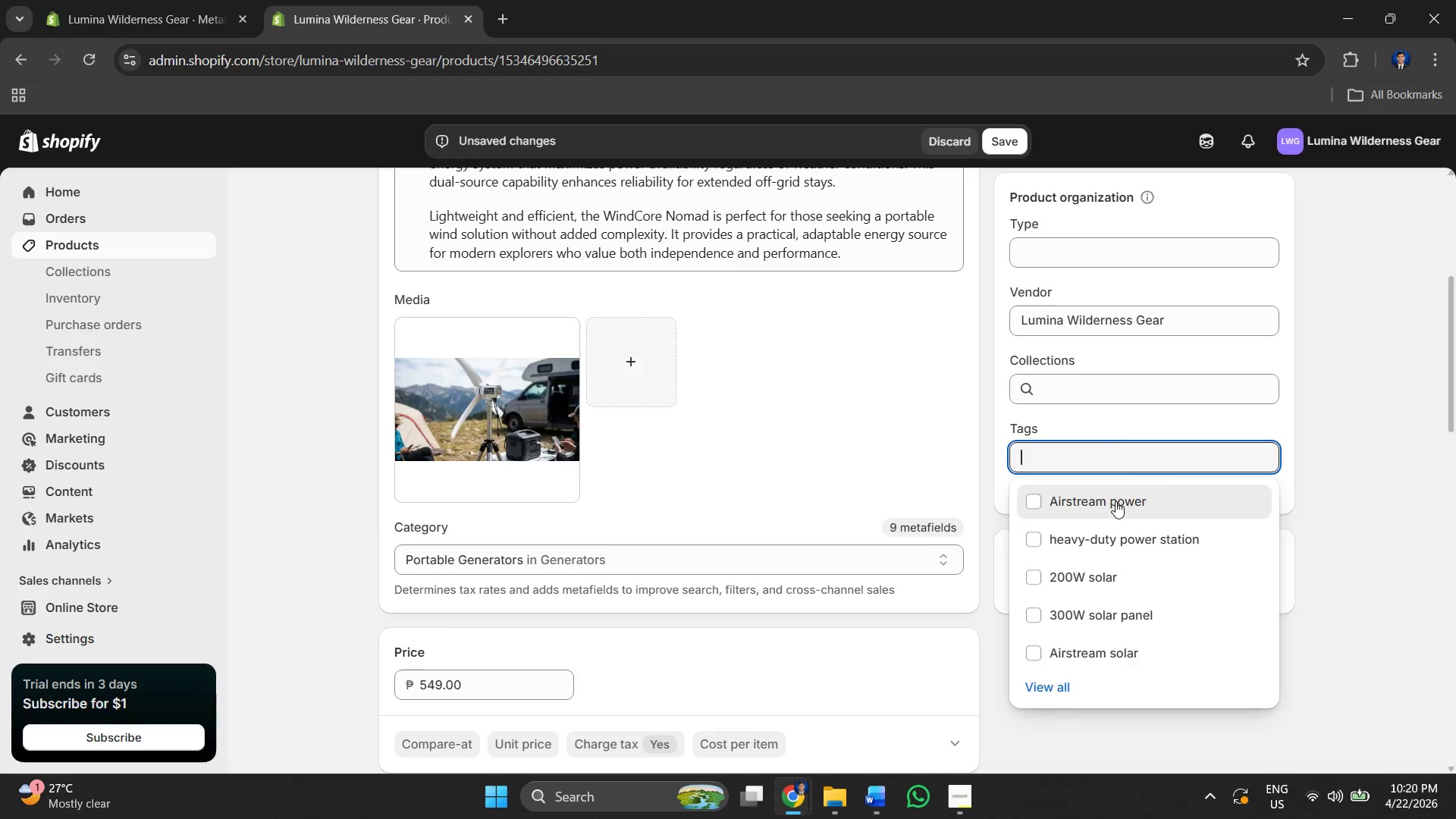 
key(Alt+Tab)
 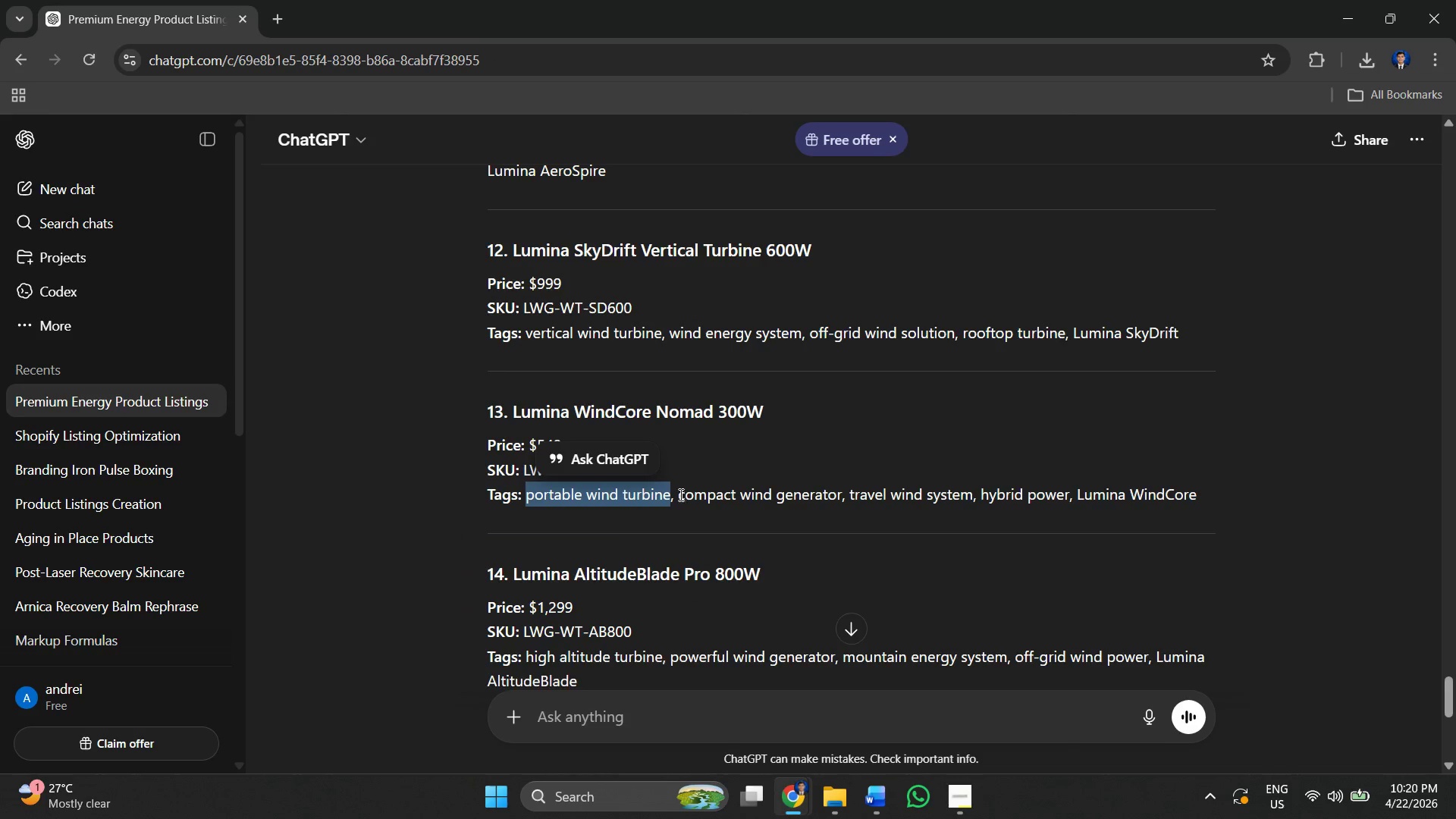 
left_click_drag(start_coordinate=[677, 494], to_coordinate=[840, 497])
 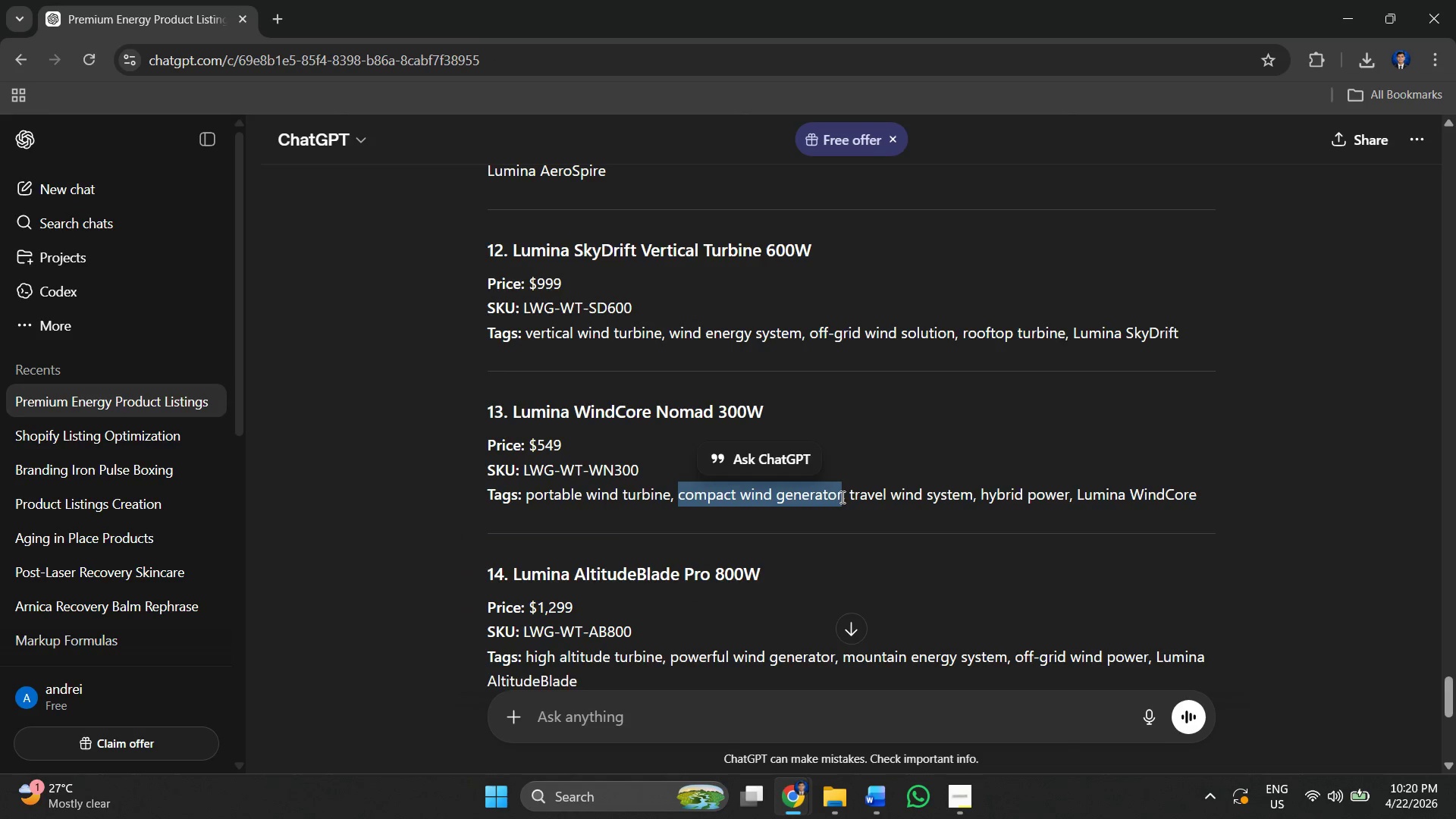 
key(Control+ControlLeft)
 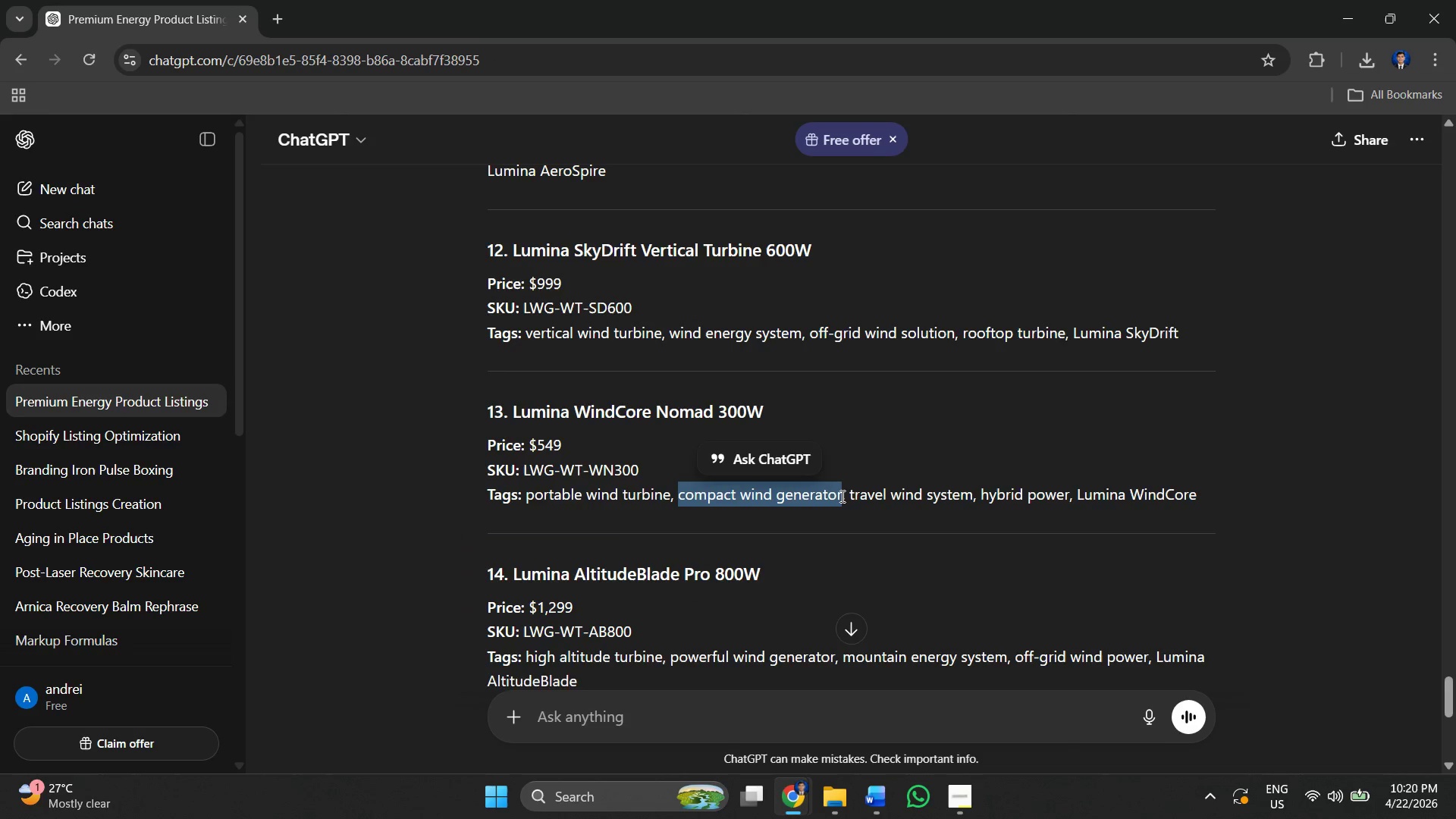 
key(Control+C)
 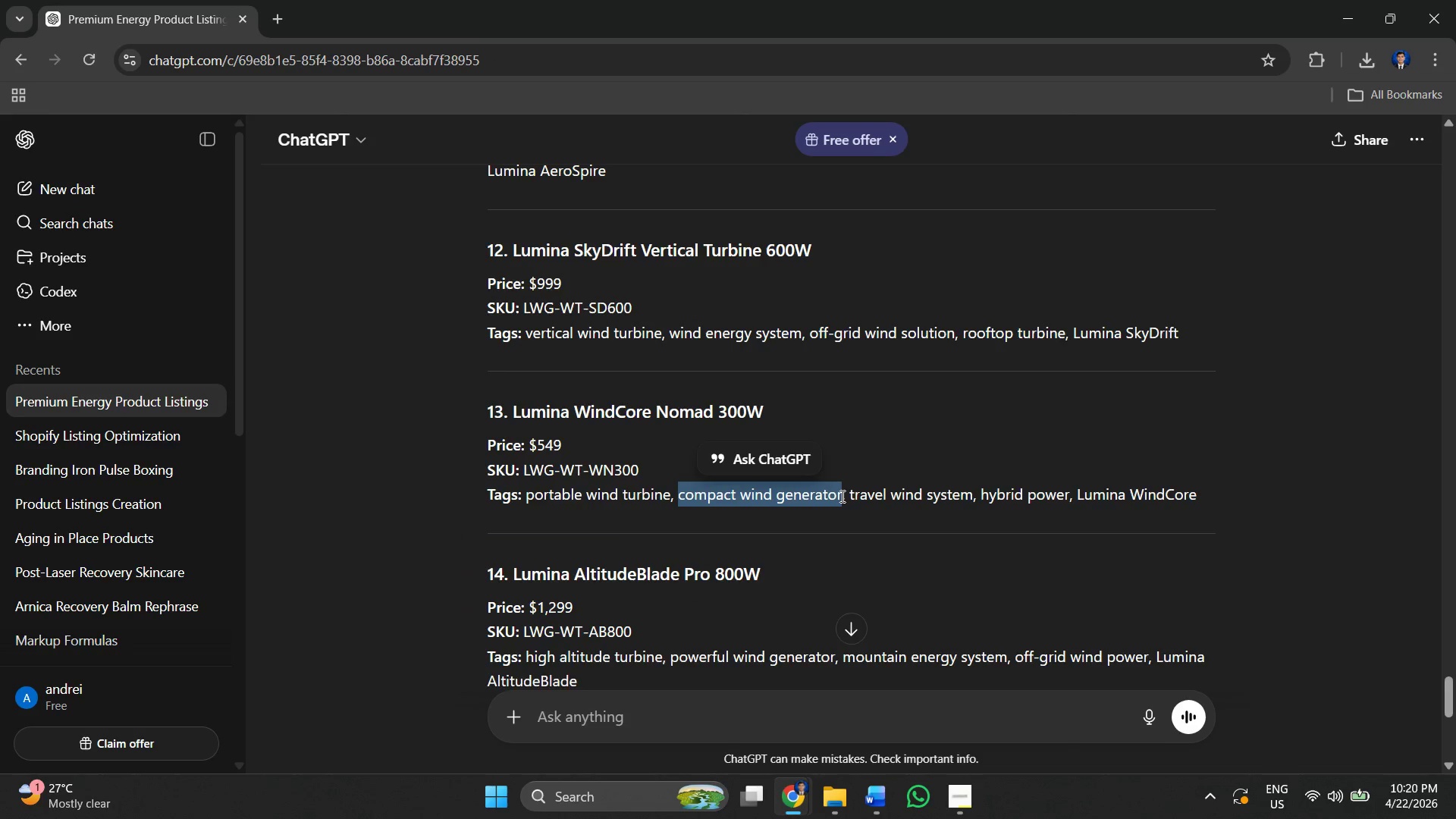 
key(Alt+AltLeft)
 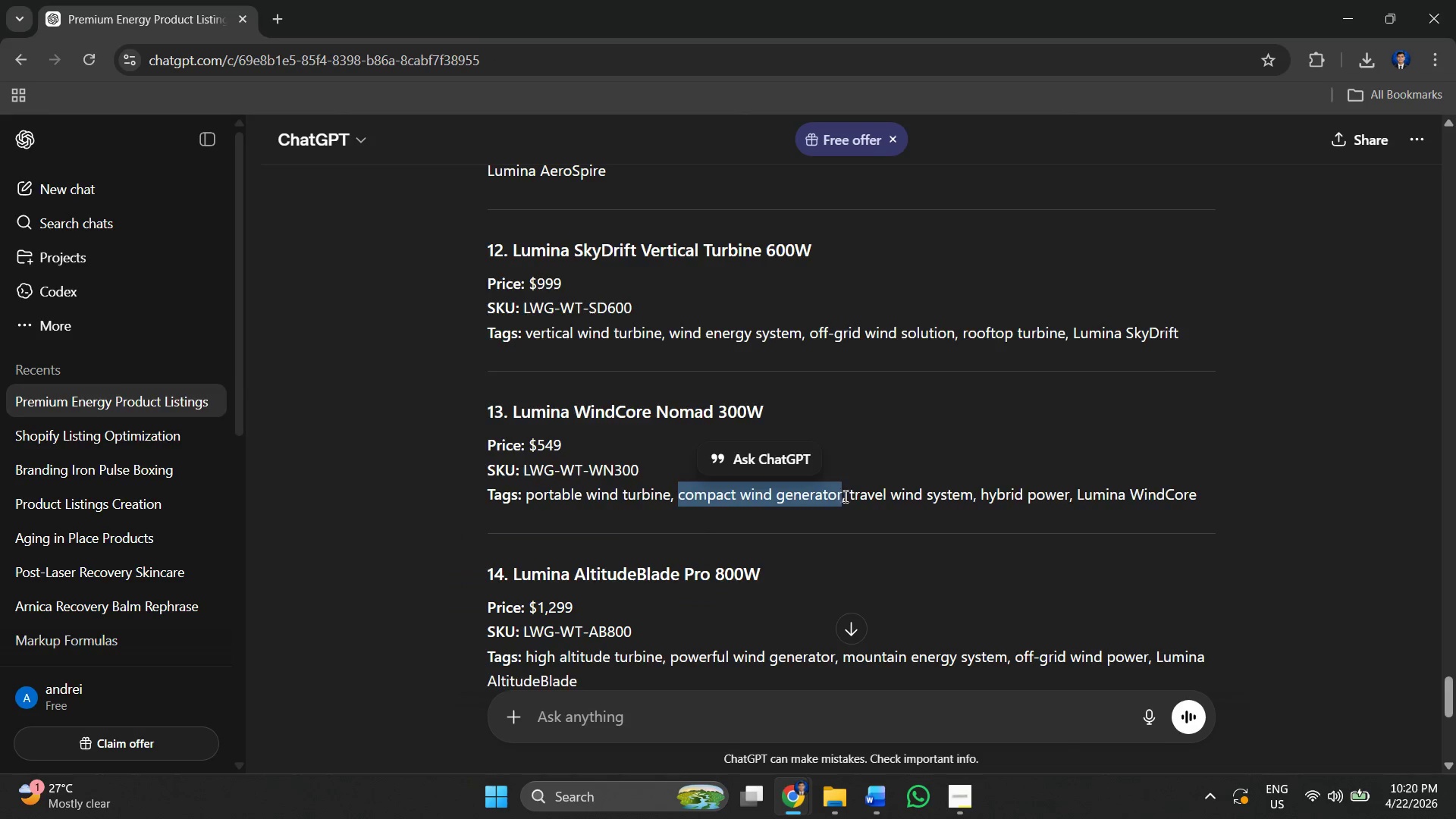 
key(Alt+Tab)
 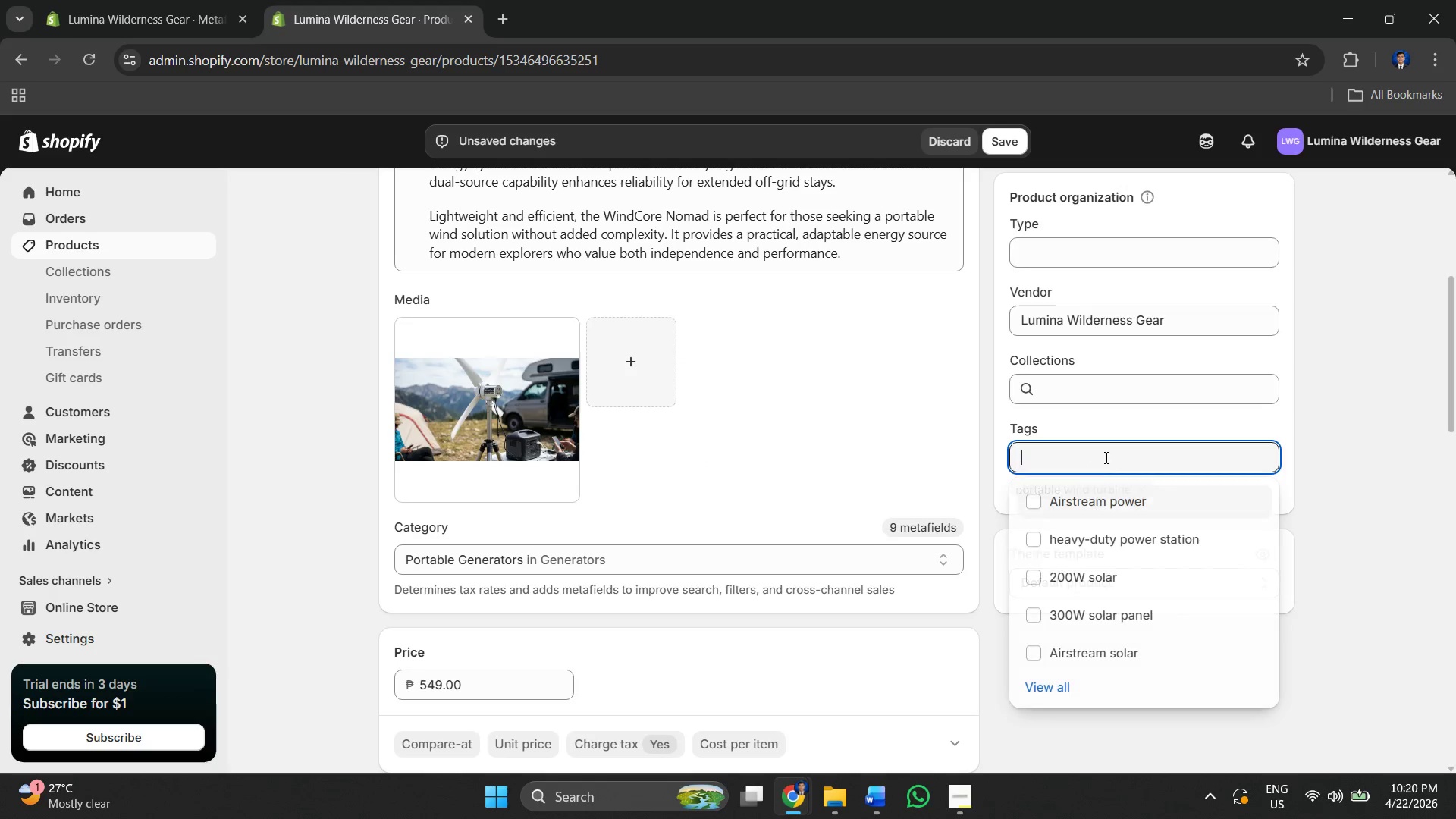 
key(Control+V)
 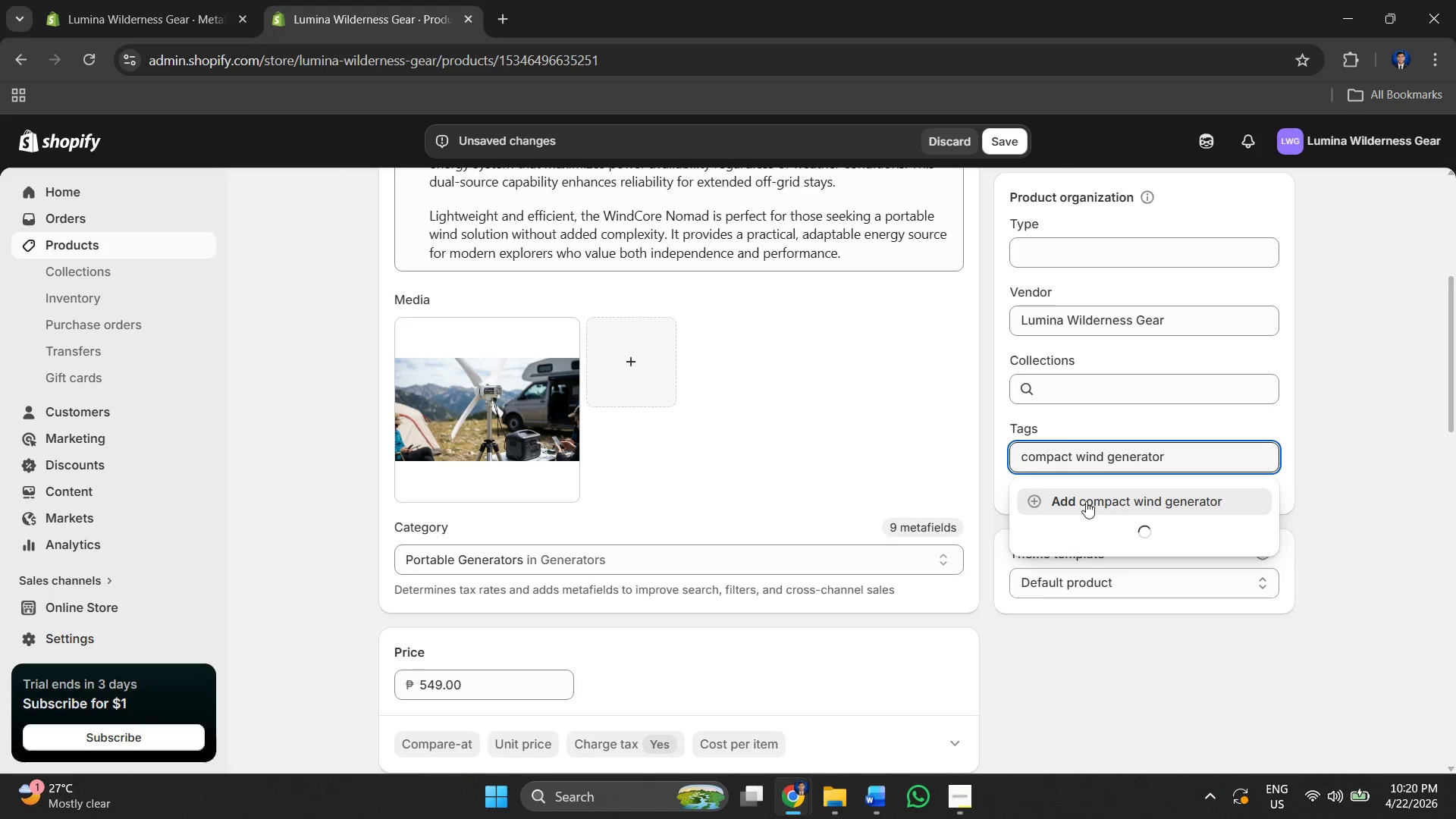 
left_click([1086, 501])
 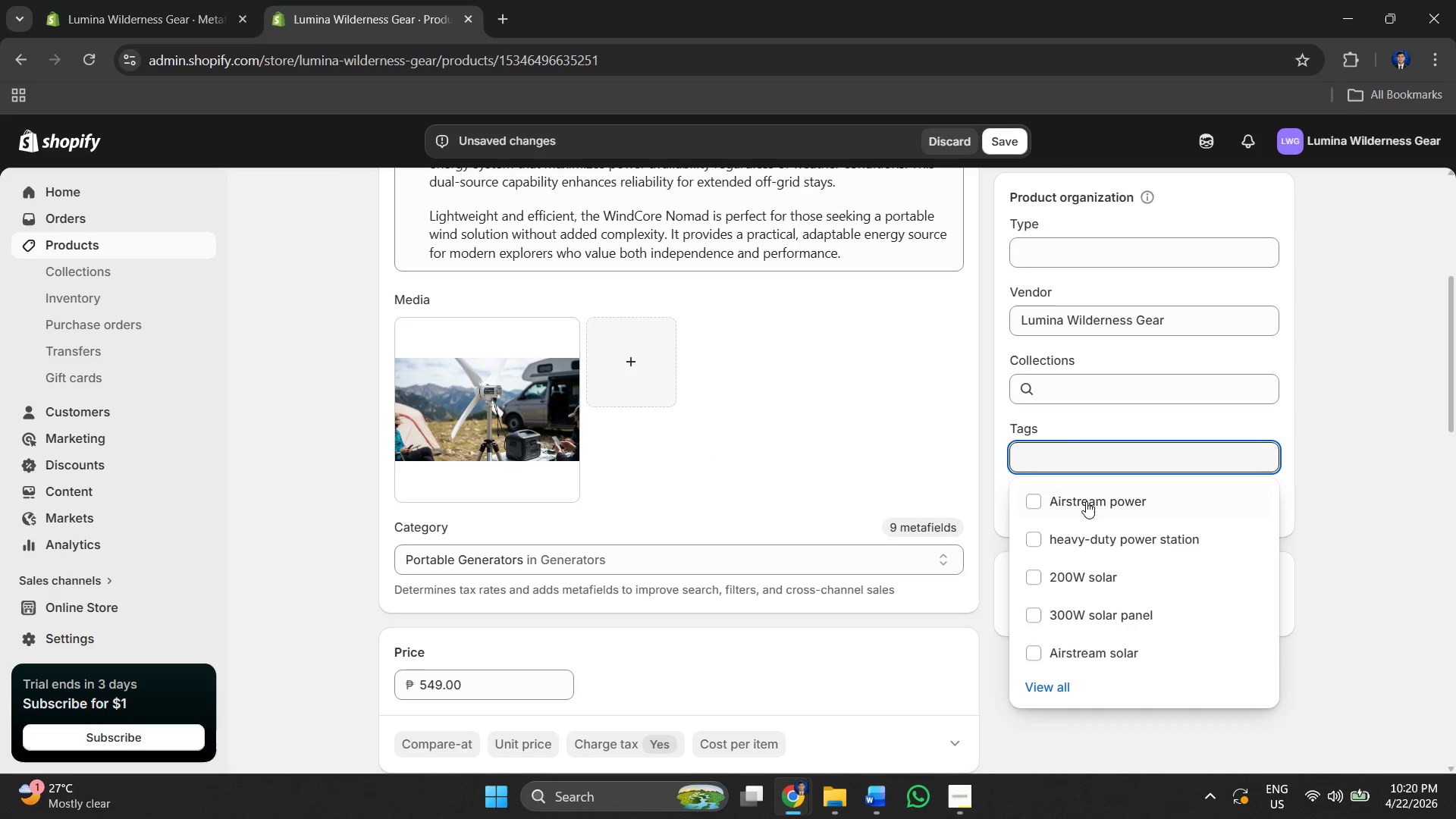 
key(Alt+AltLeft)
 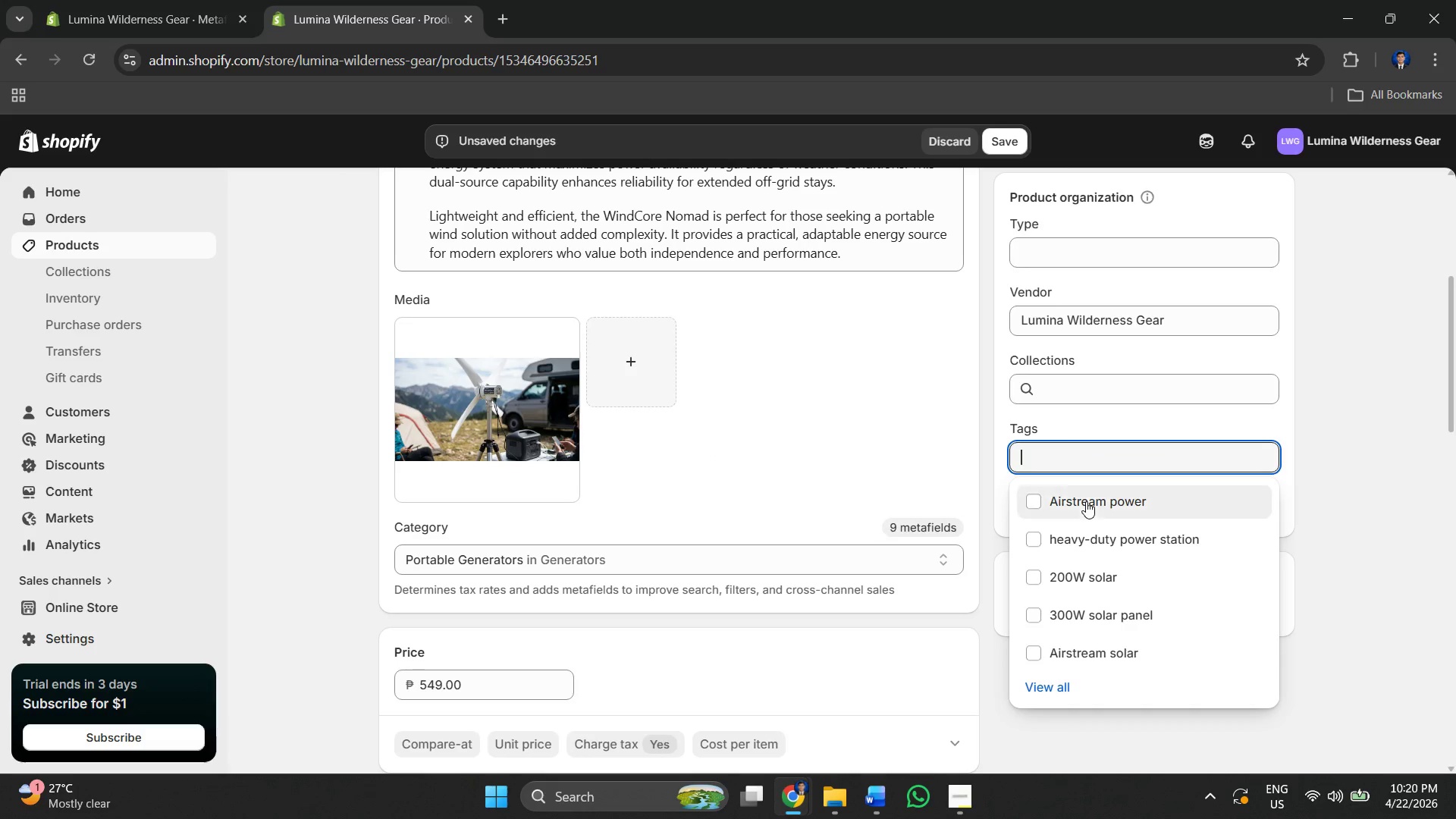 
key(Alt+Tab)
 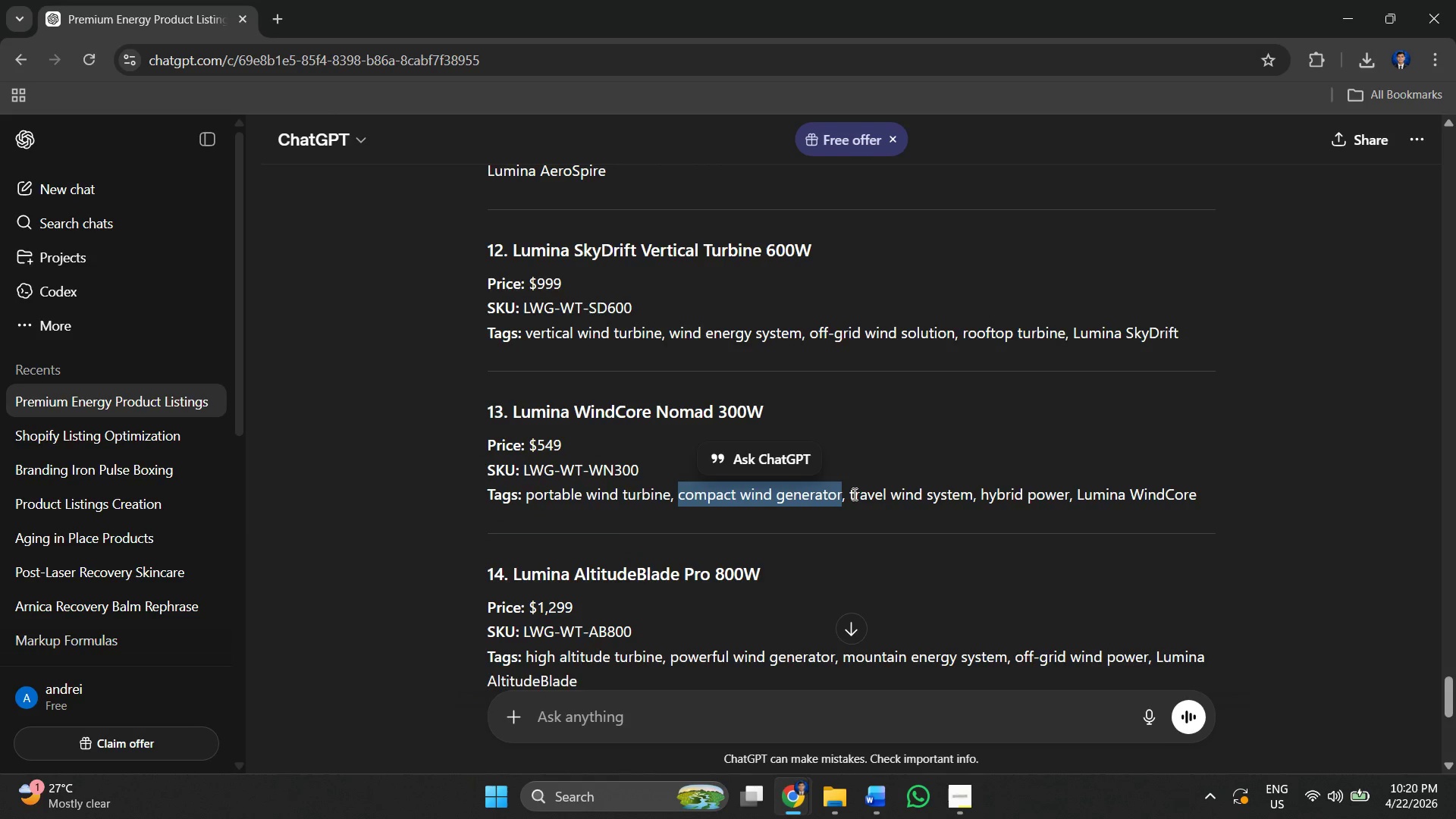 
left_click_drag(start_coordinate=[849, 491], to_coordinate=[971, 496])
 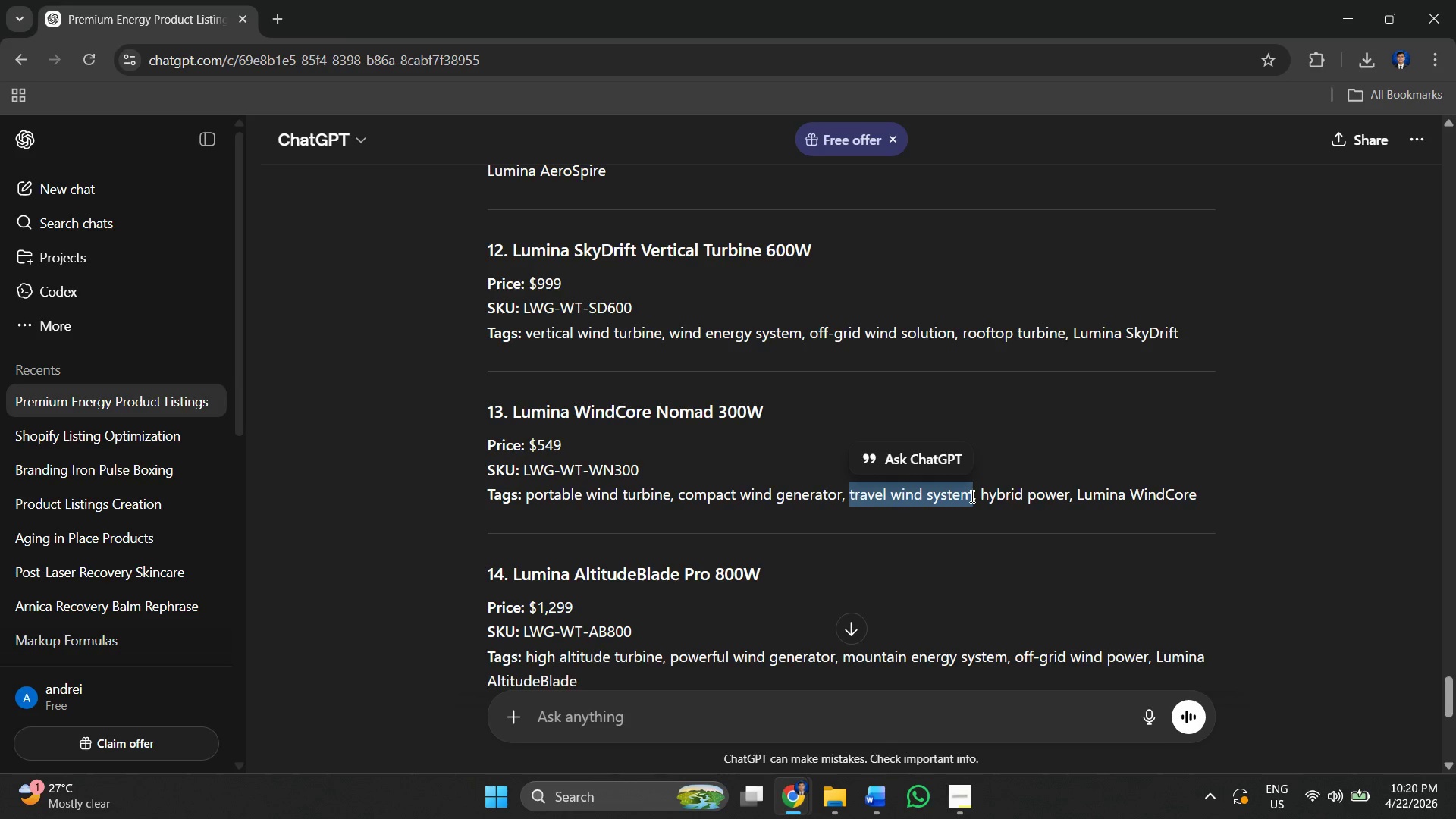 
key(Control+ControlLeft)
 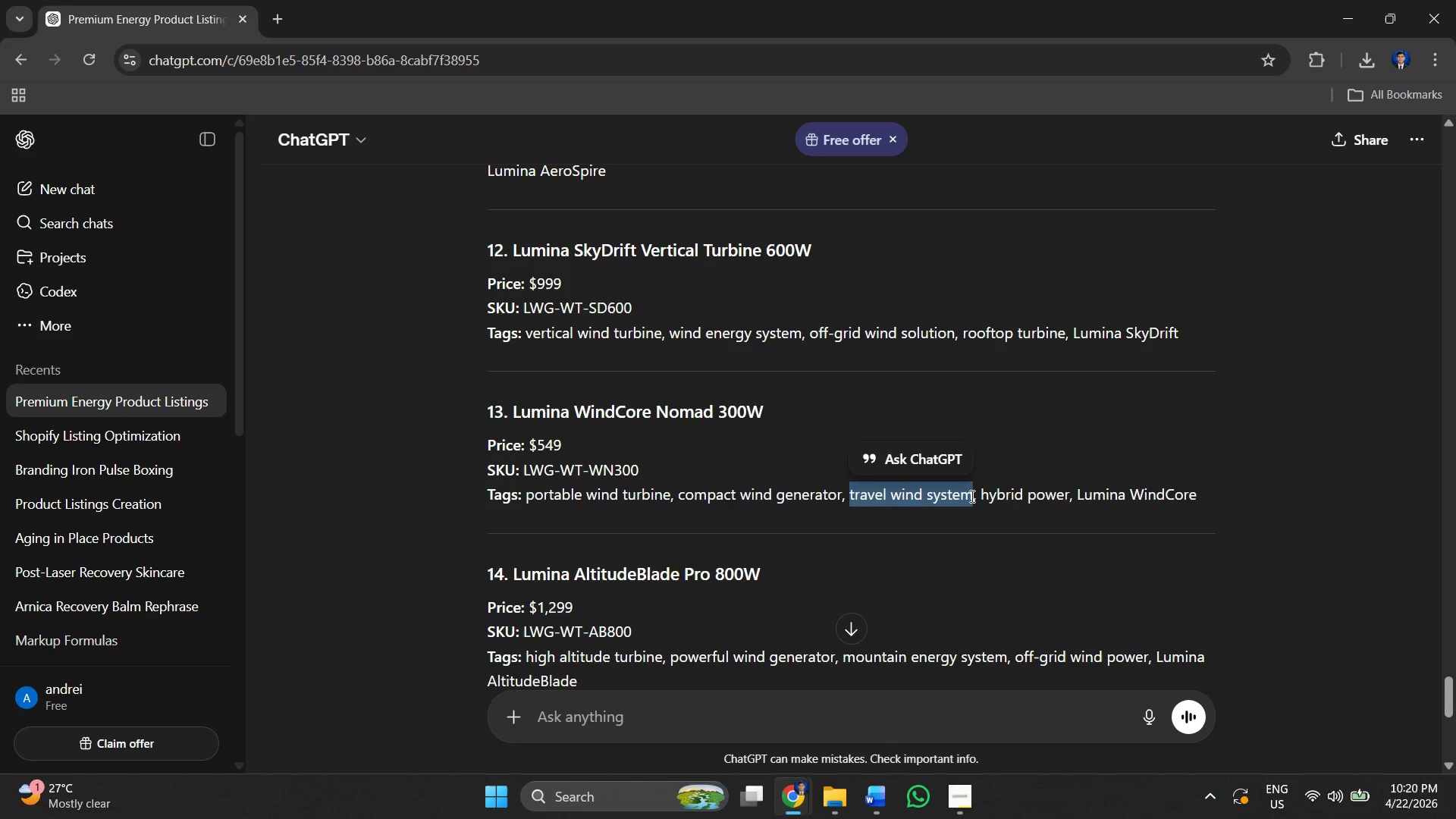 
key(Control+C)
 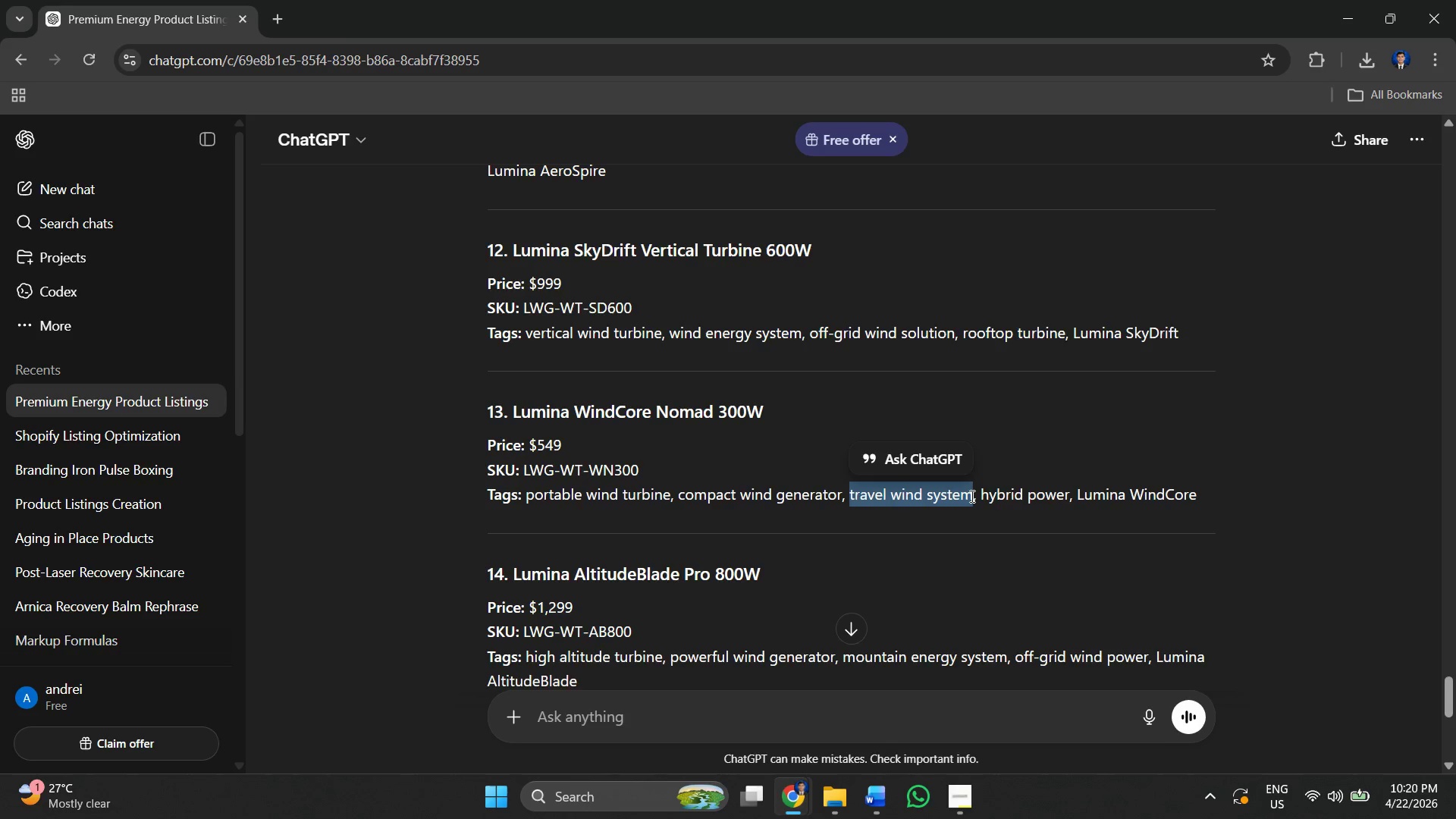 
key(Alt+AltLeft)
 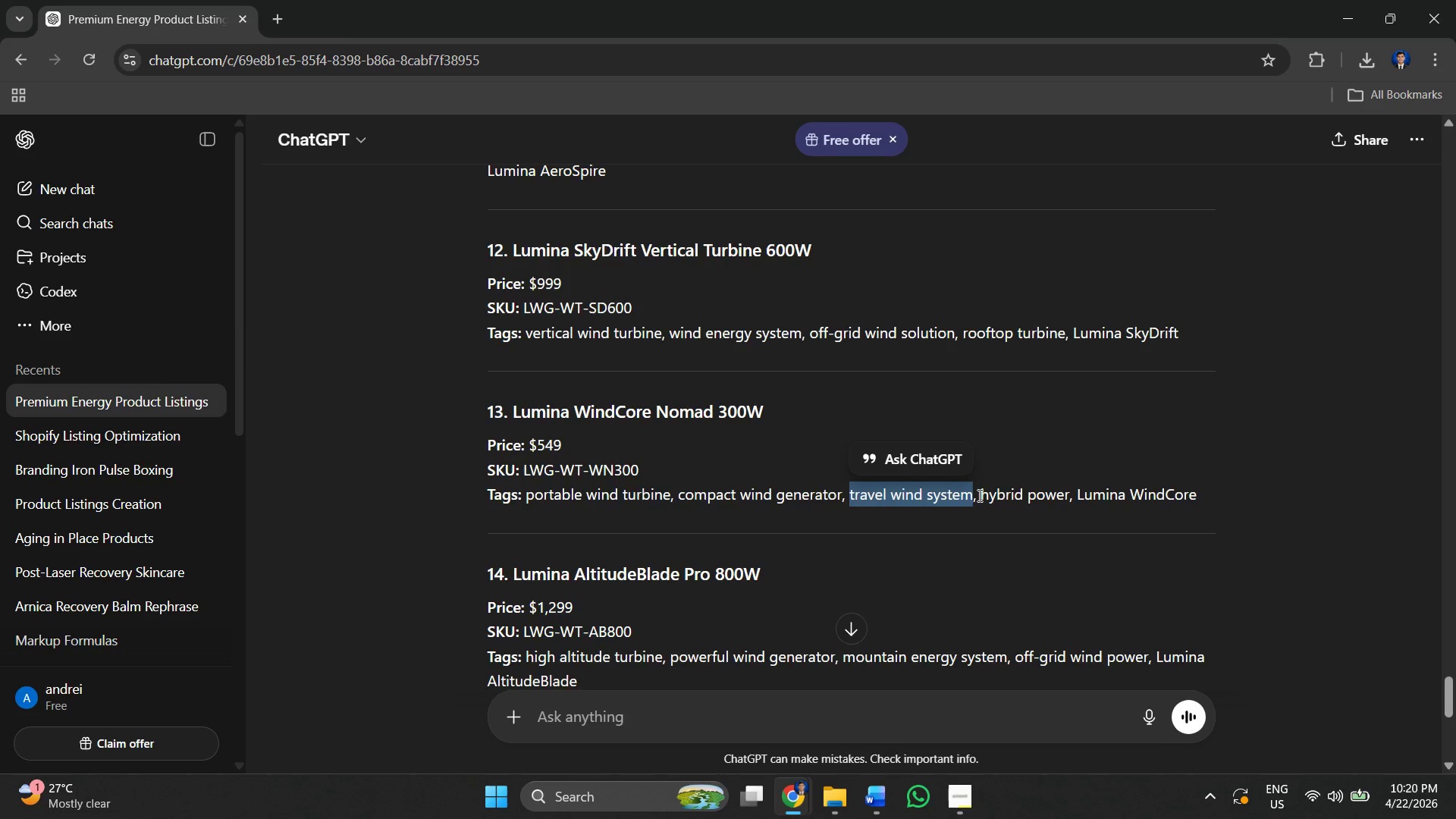 
key(Alt+Tab)
 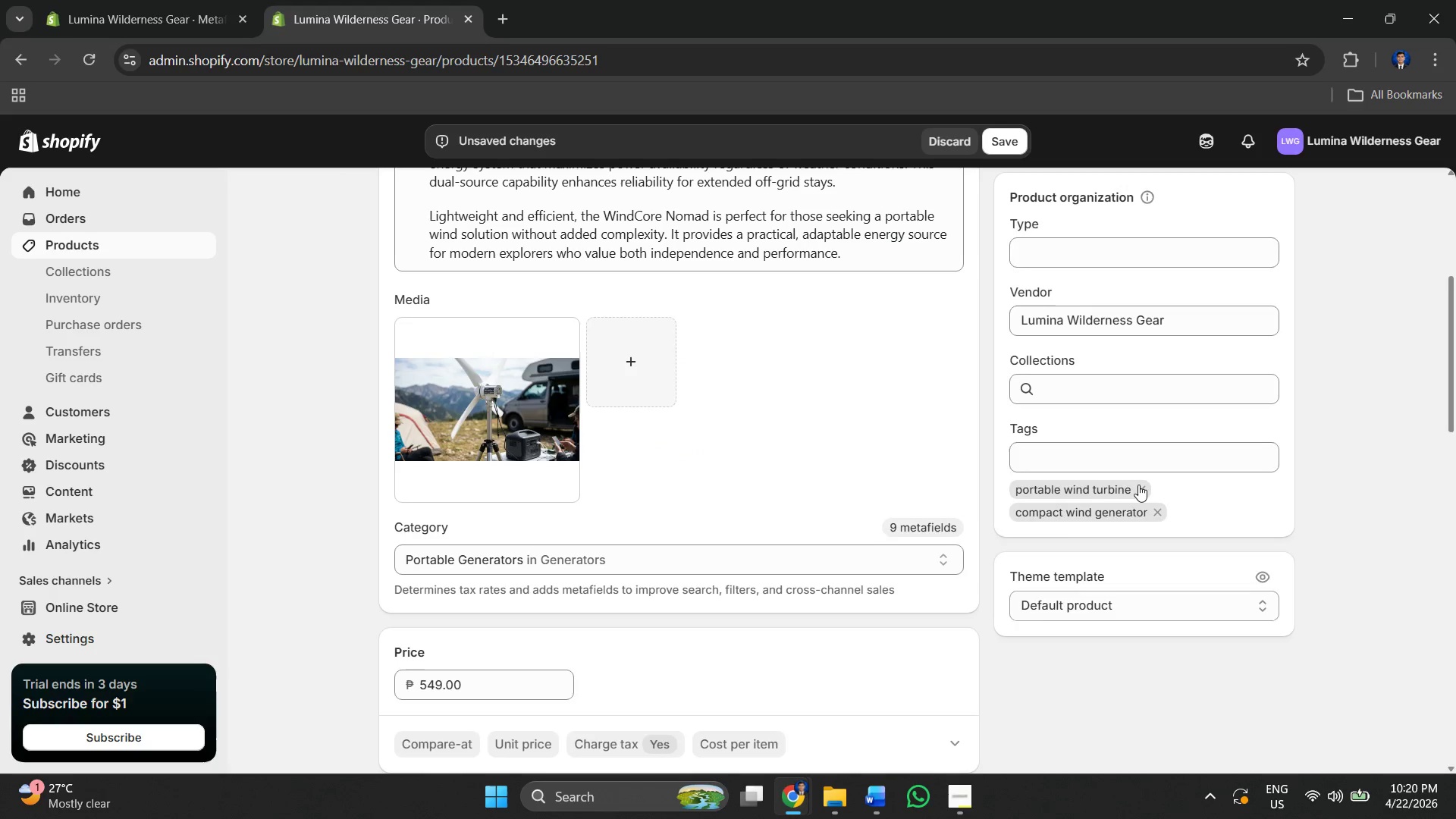 
key(Control+V)
 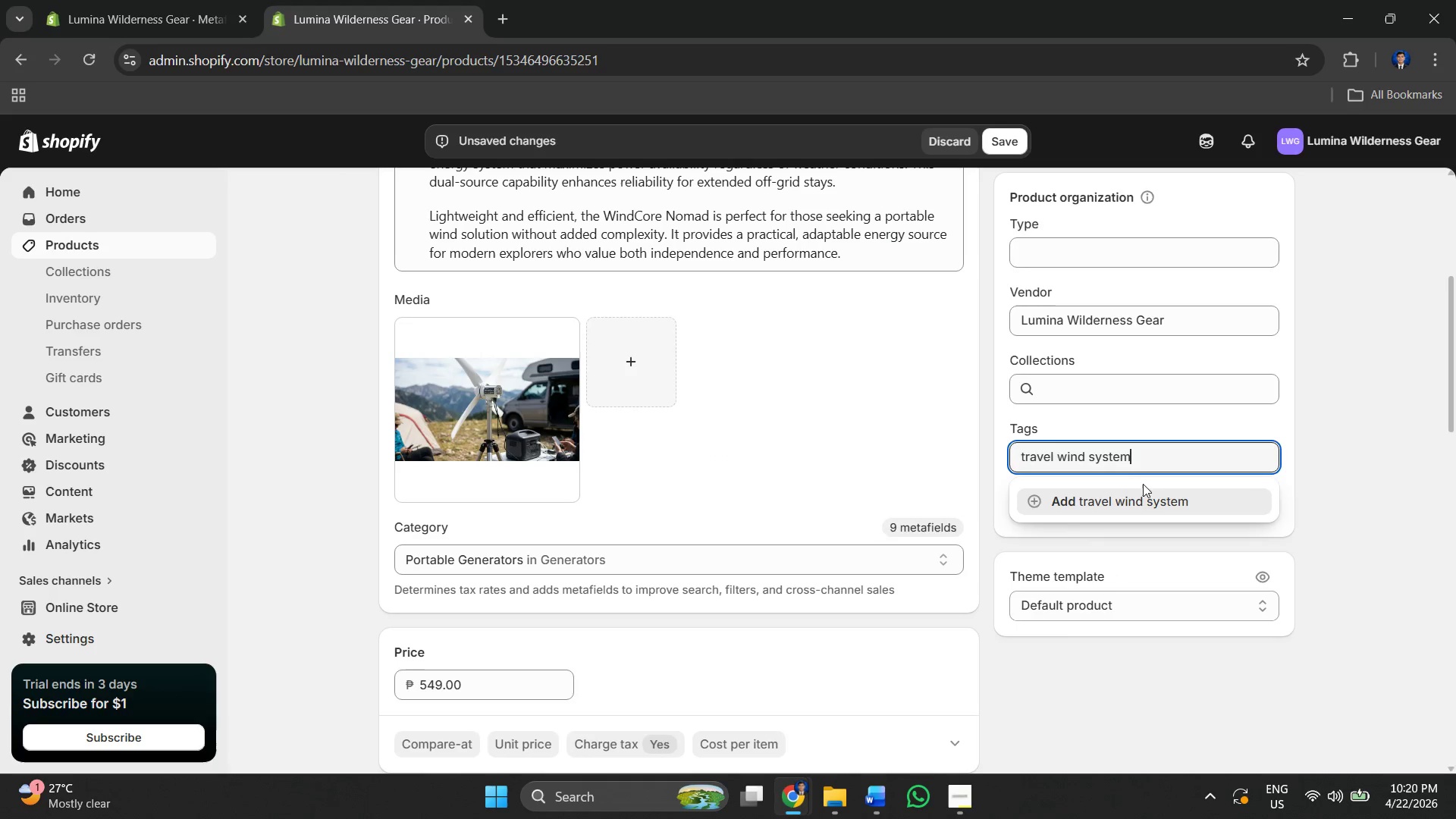 
hold_key(key=AltLeft, duration=0.48)
 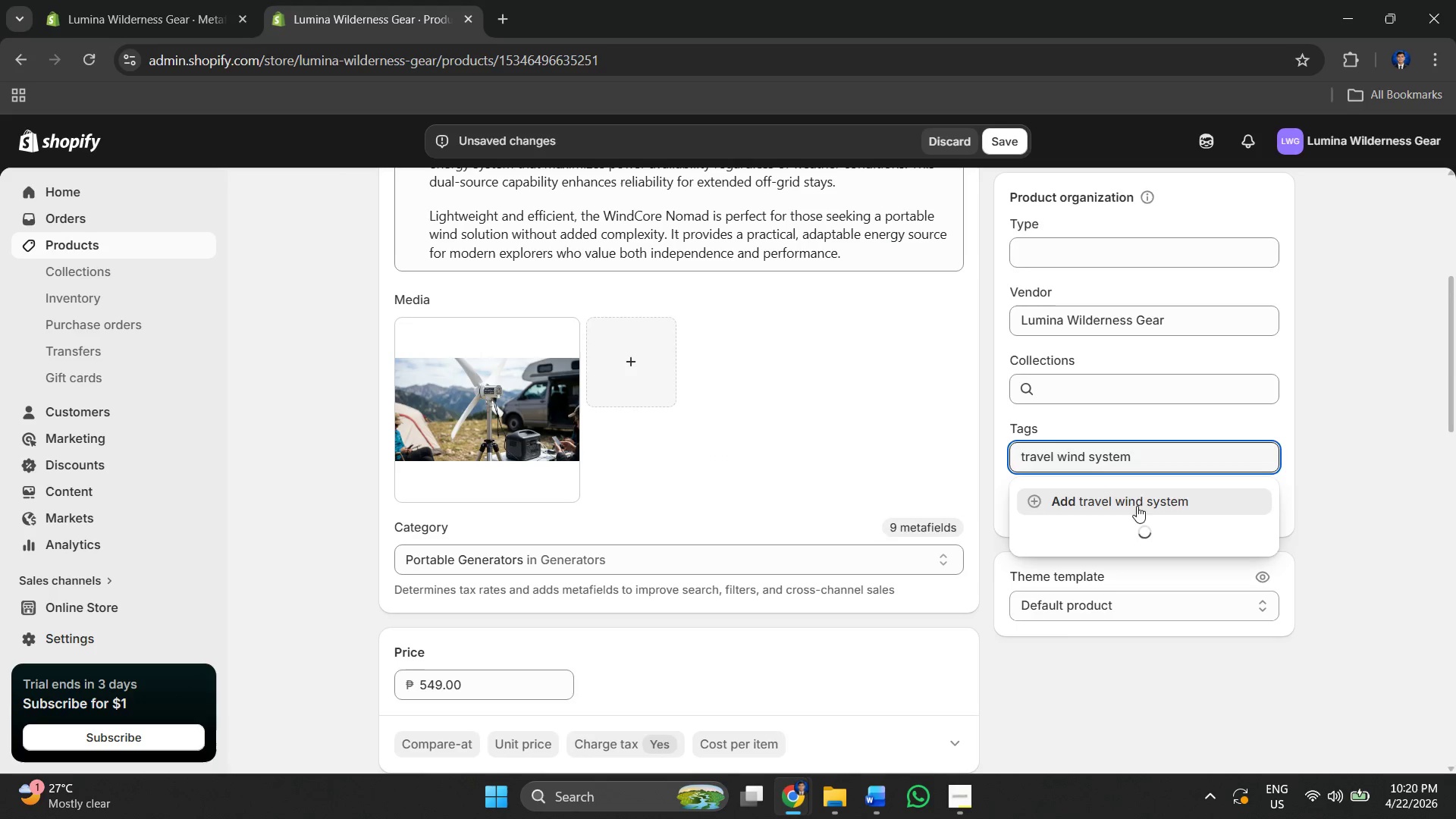 
left_click([1137, 506])
 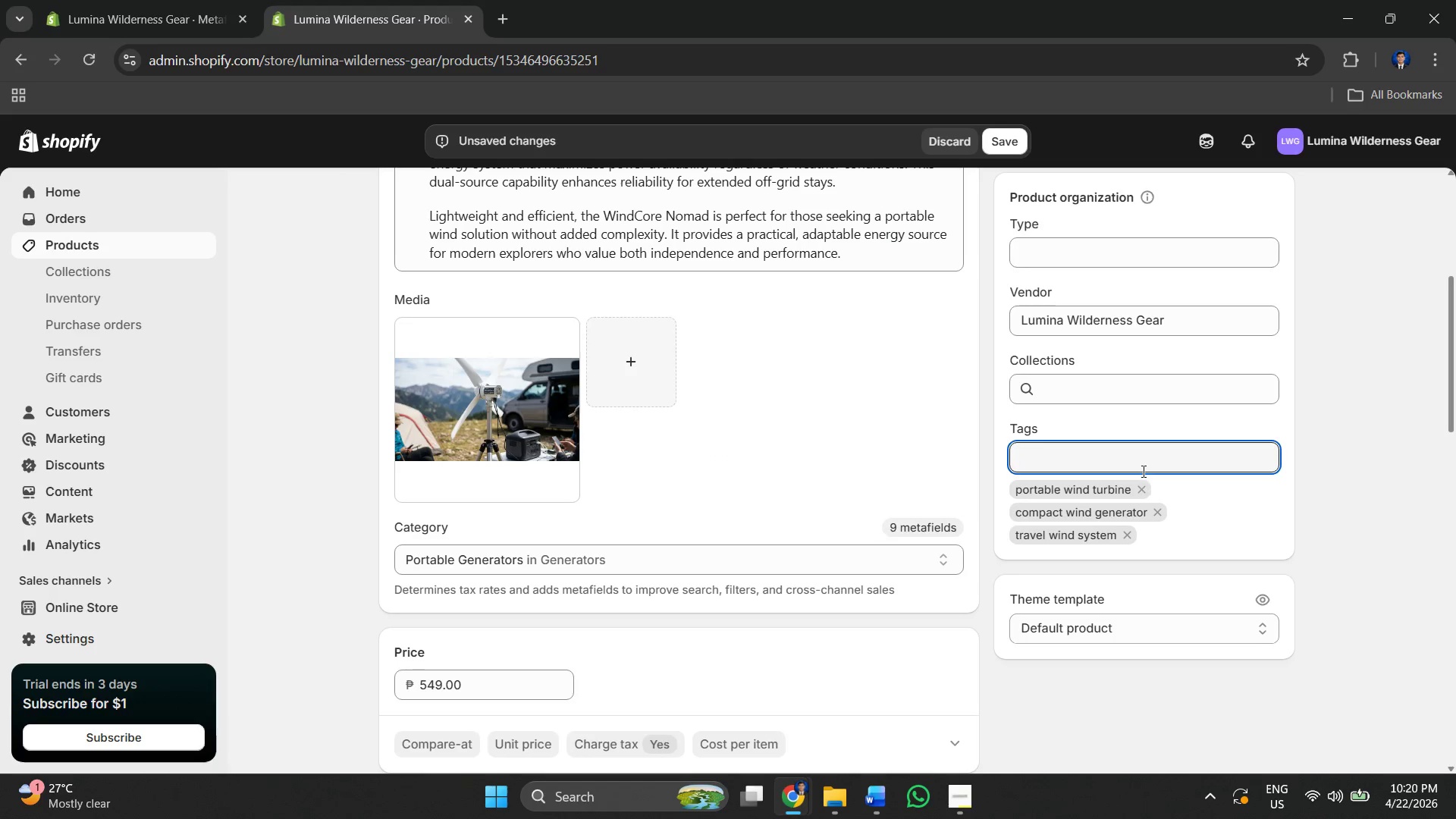 
left_click([1139, 460])
 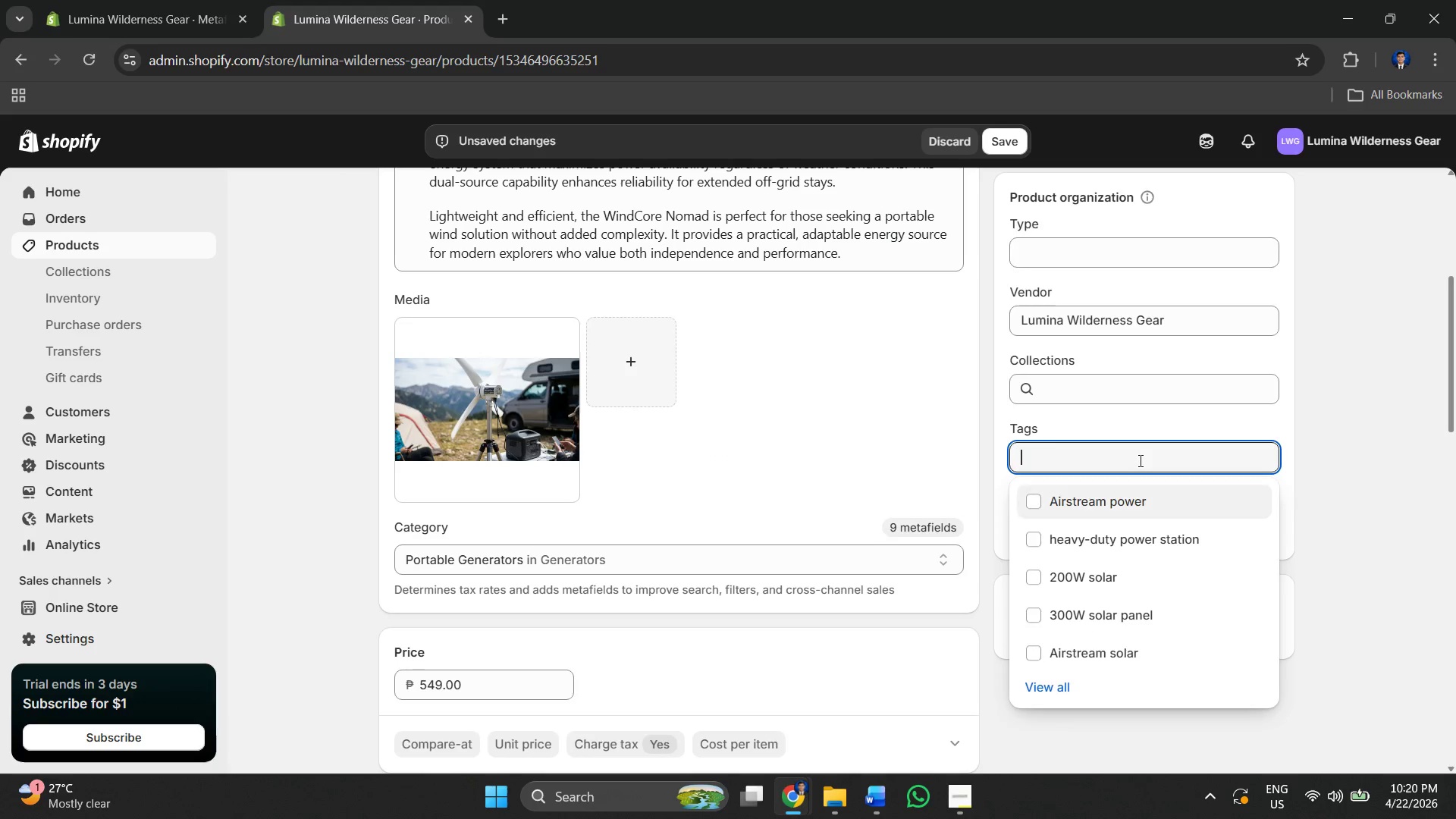 
key(Control+V)
 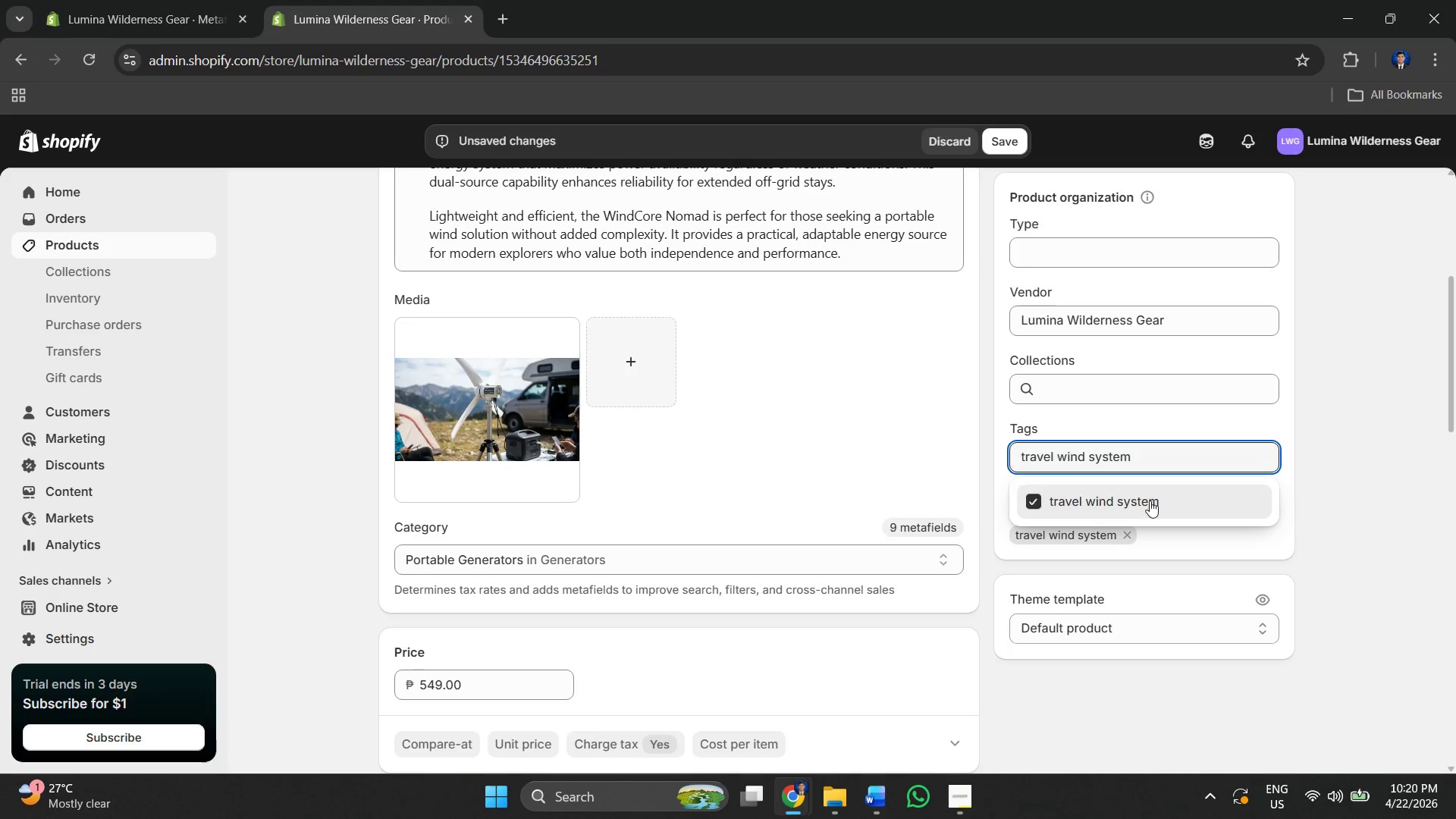 
left_click([1148, 503])
 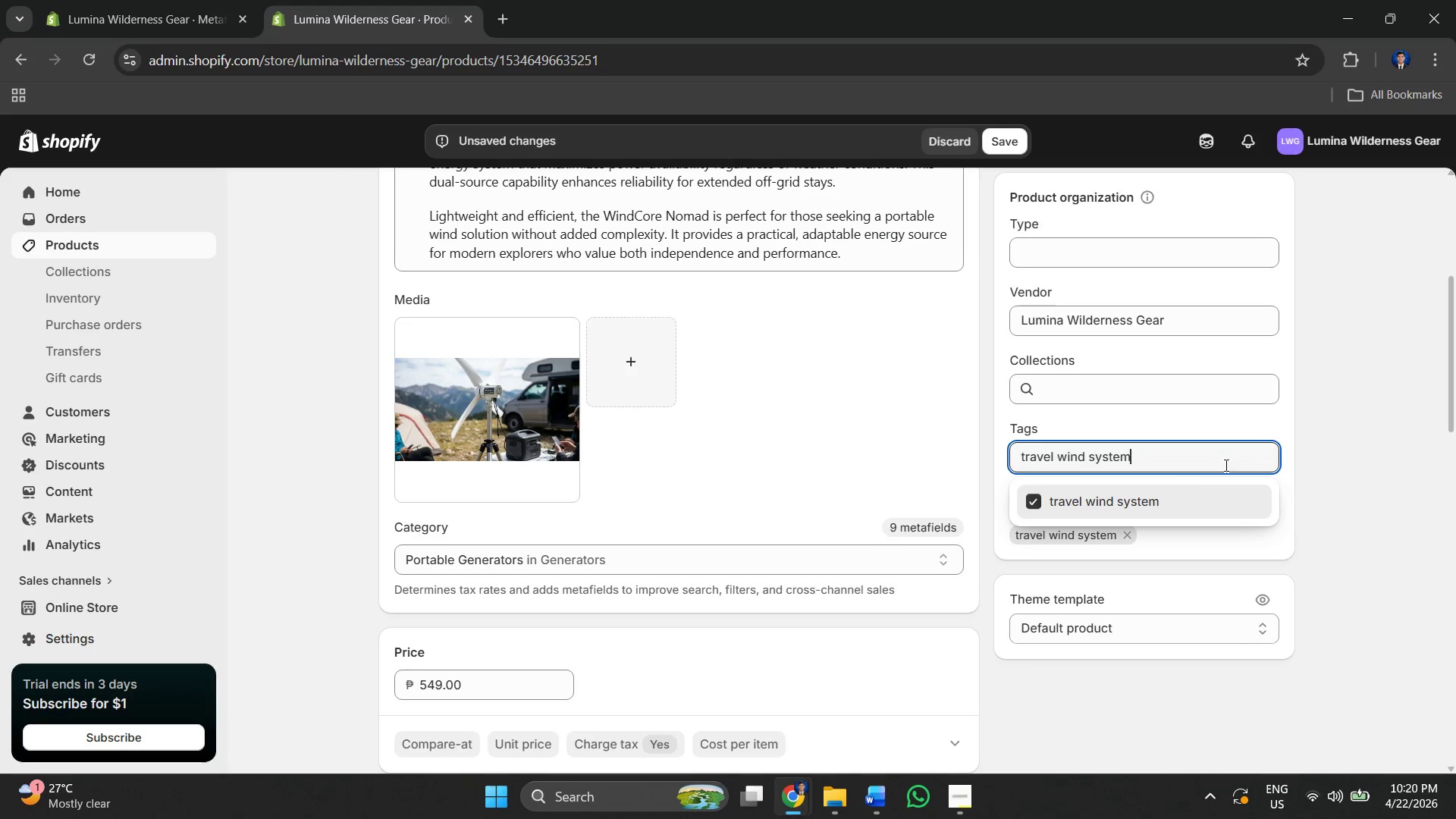 
left_click([1254, 455])
 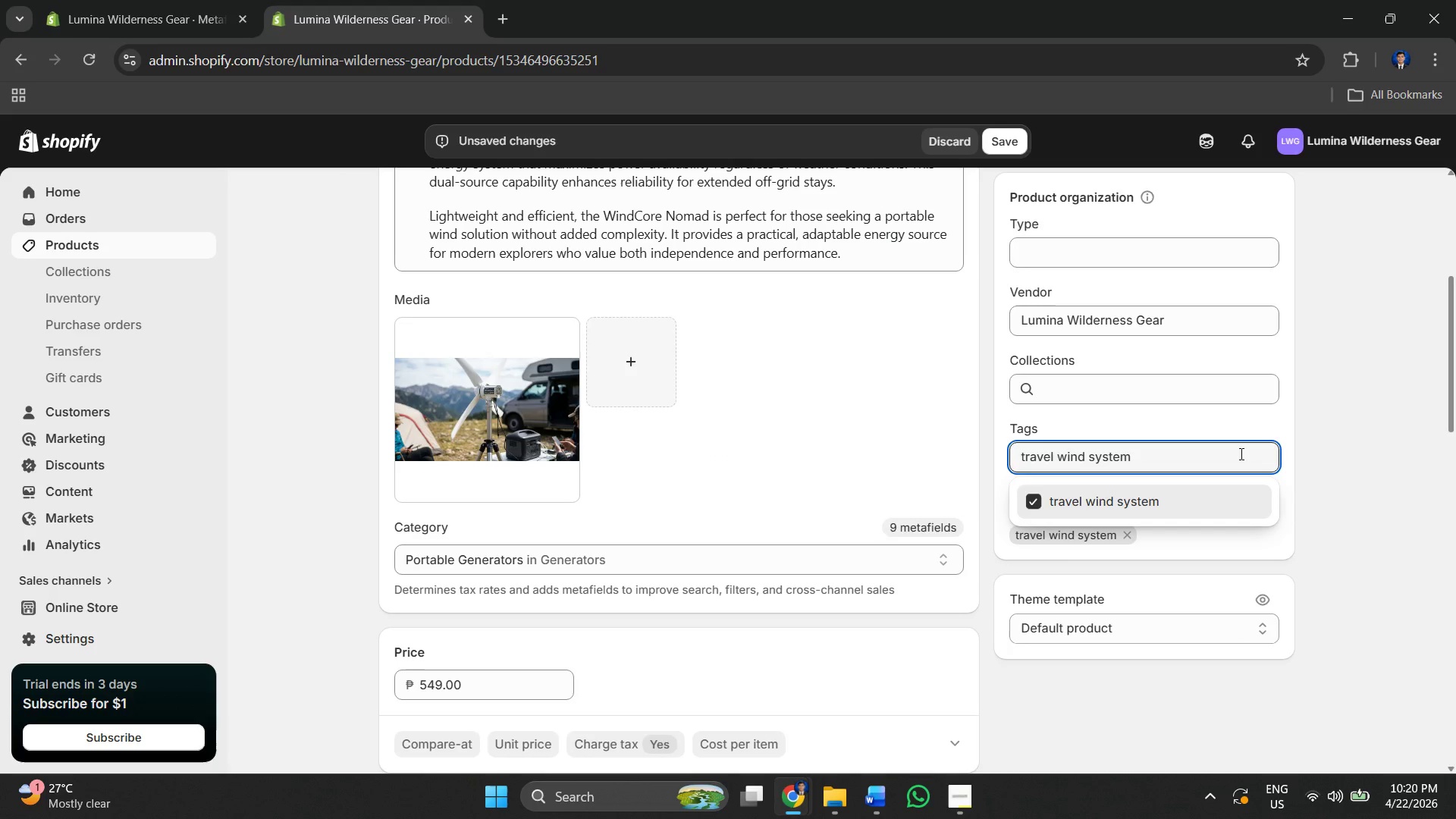 
key(Alt+AltLeft)
 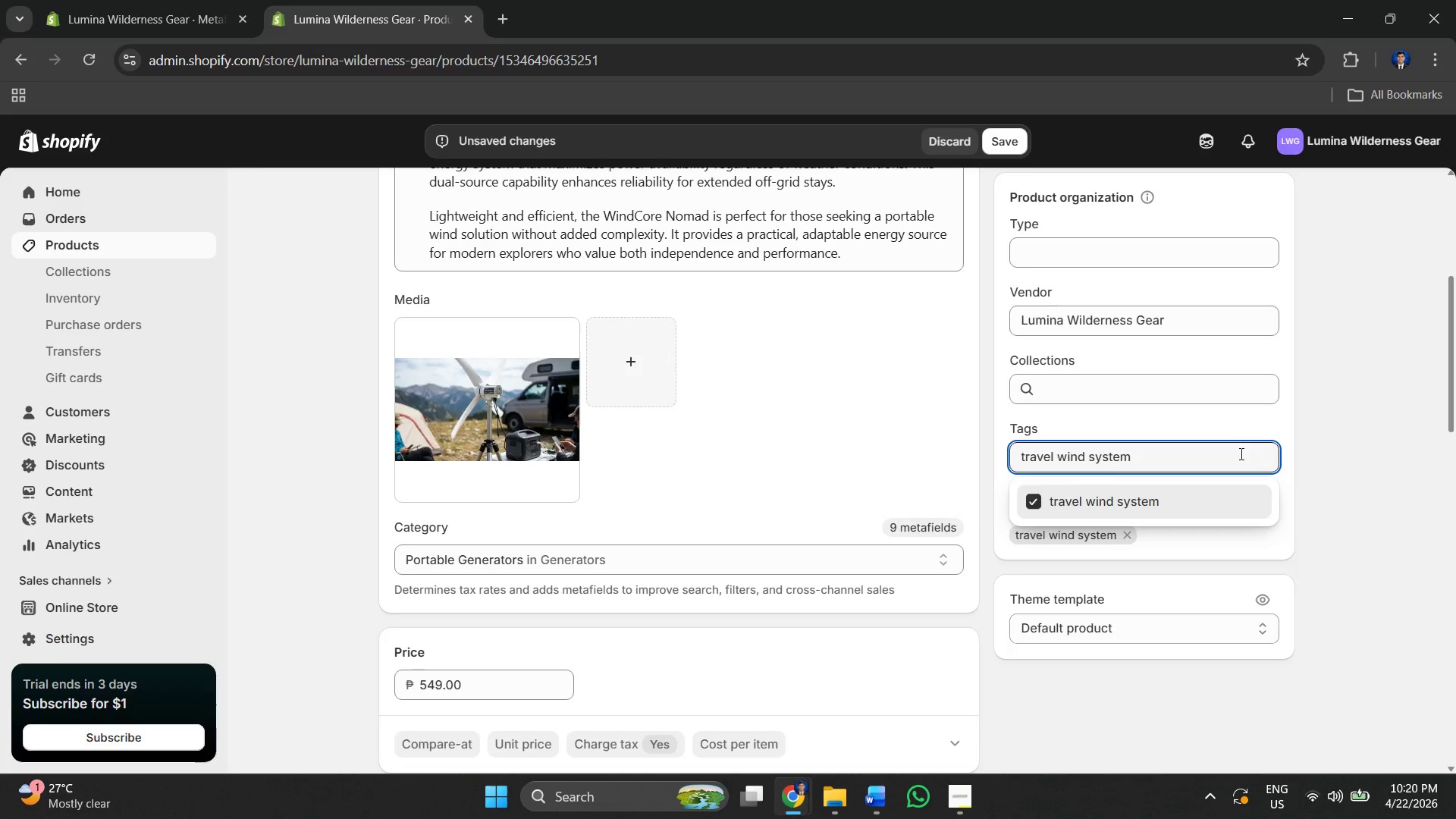 
key(Alt+Tab)
 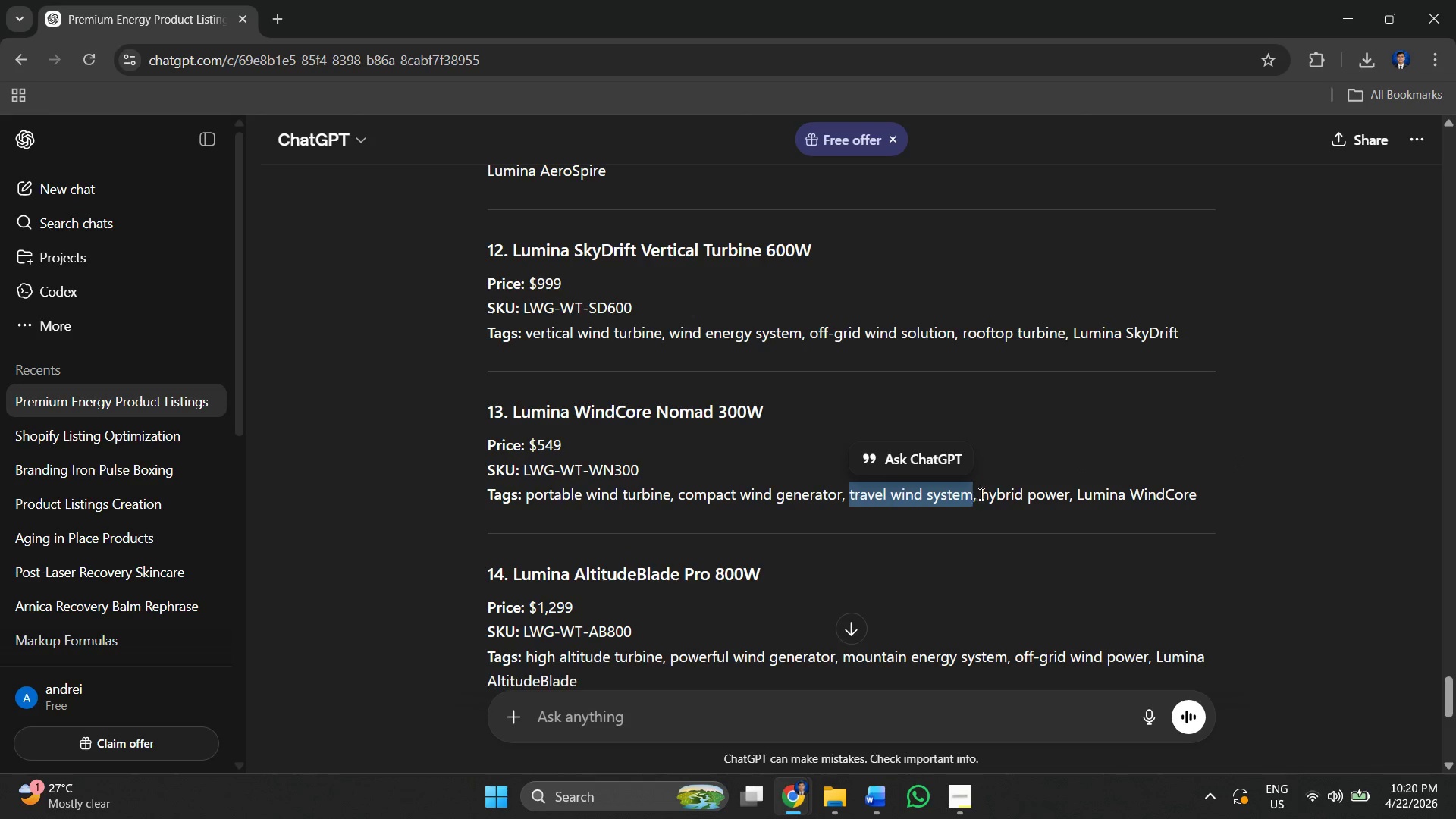 
left_click_drag(start_coordinate=[981, 494], to_coordinate=[1069, 497])
 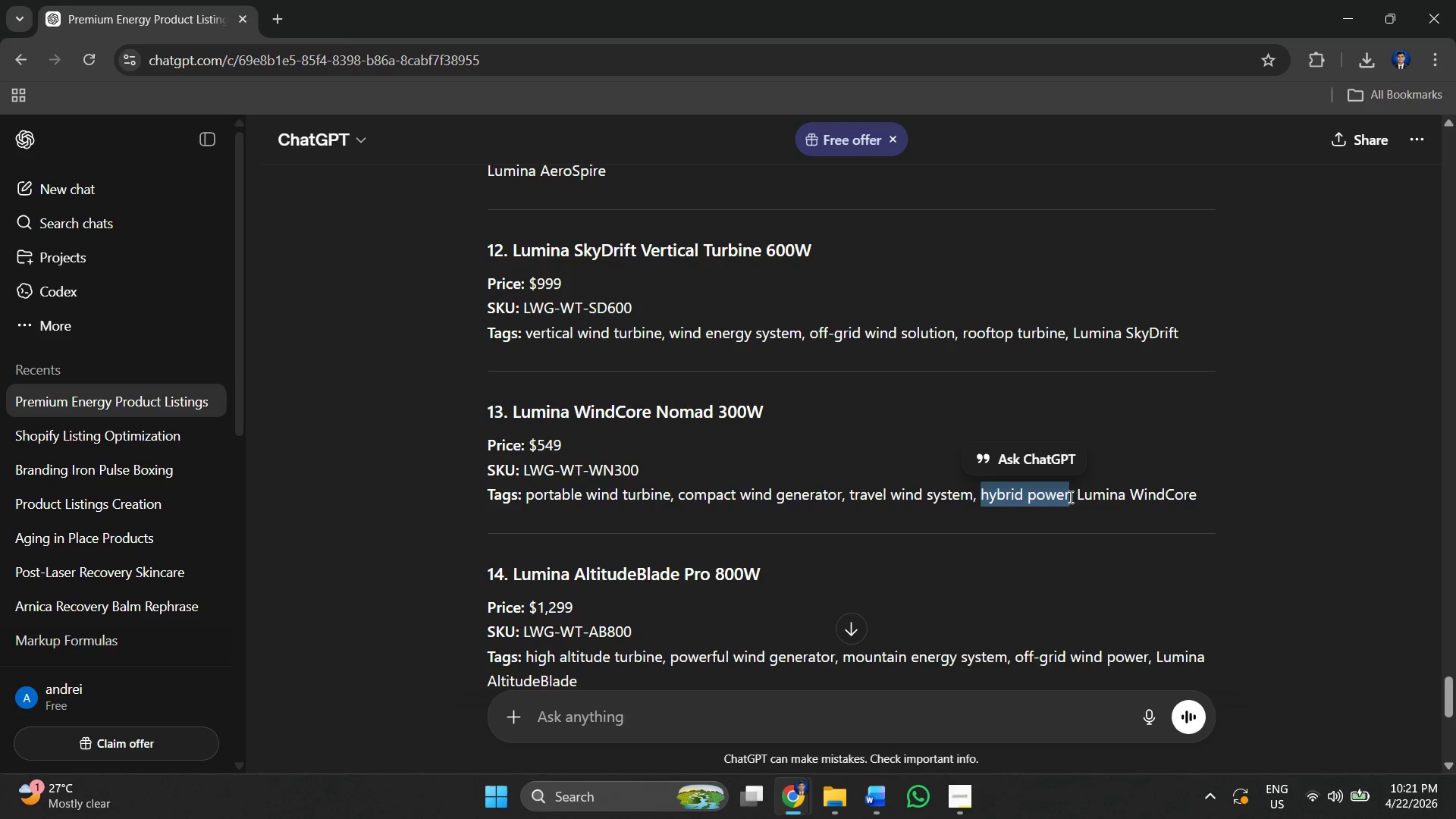 
key(Control+A)
 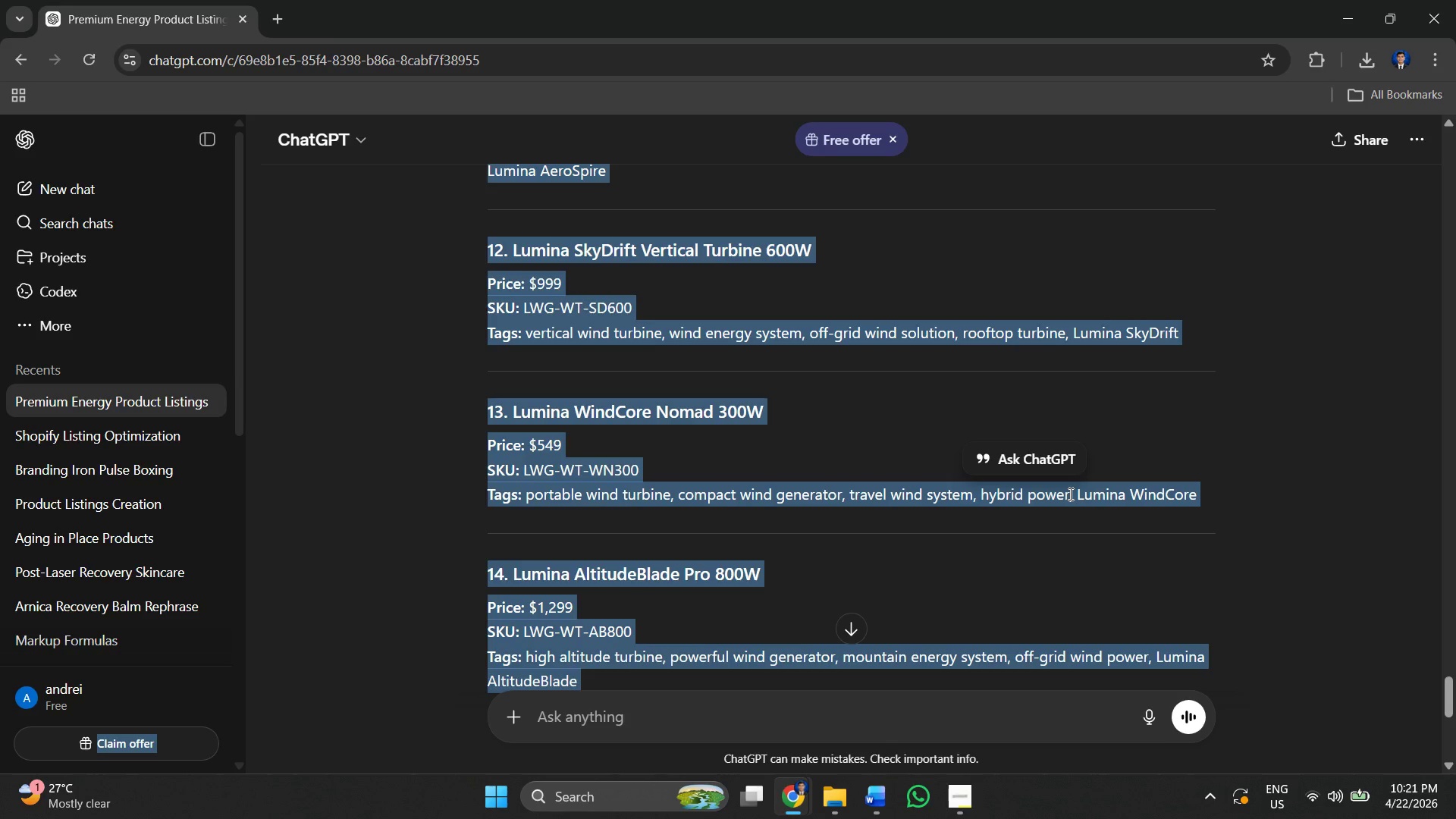 
key(Control+C)
 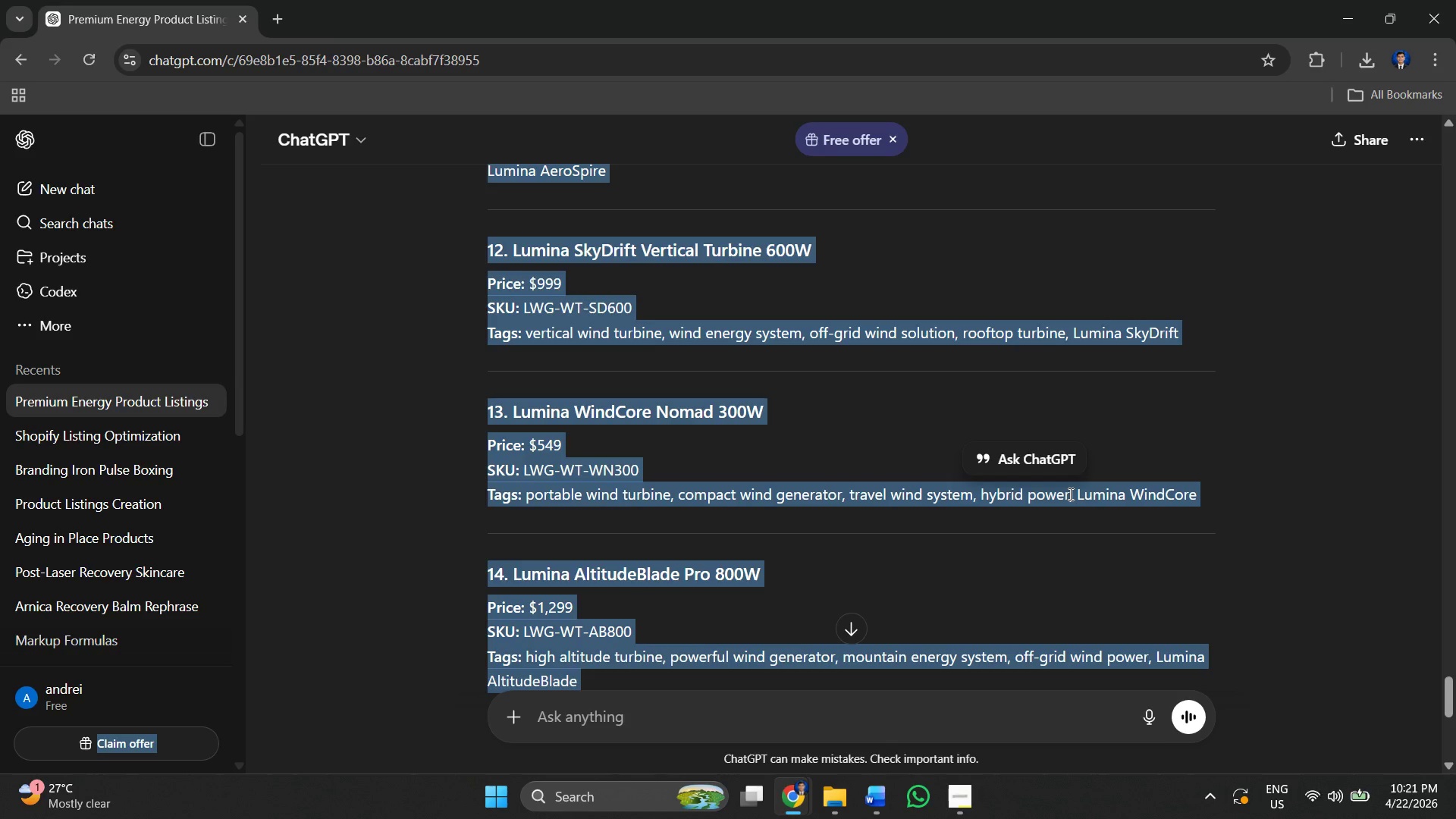 
key(Alt+AltLeft)
 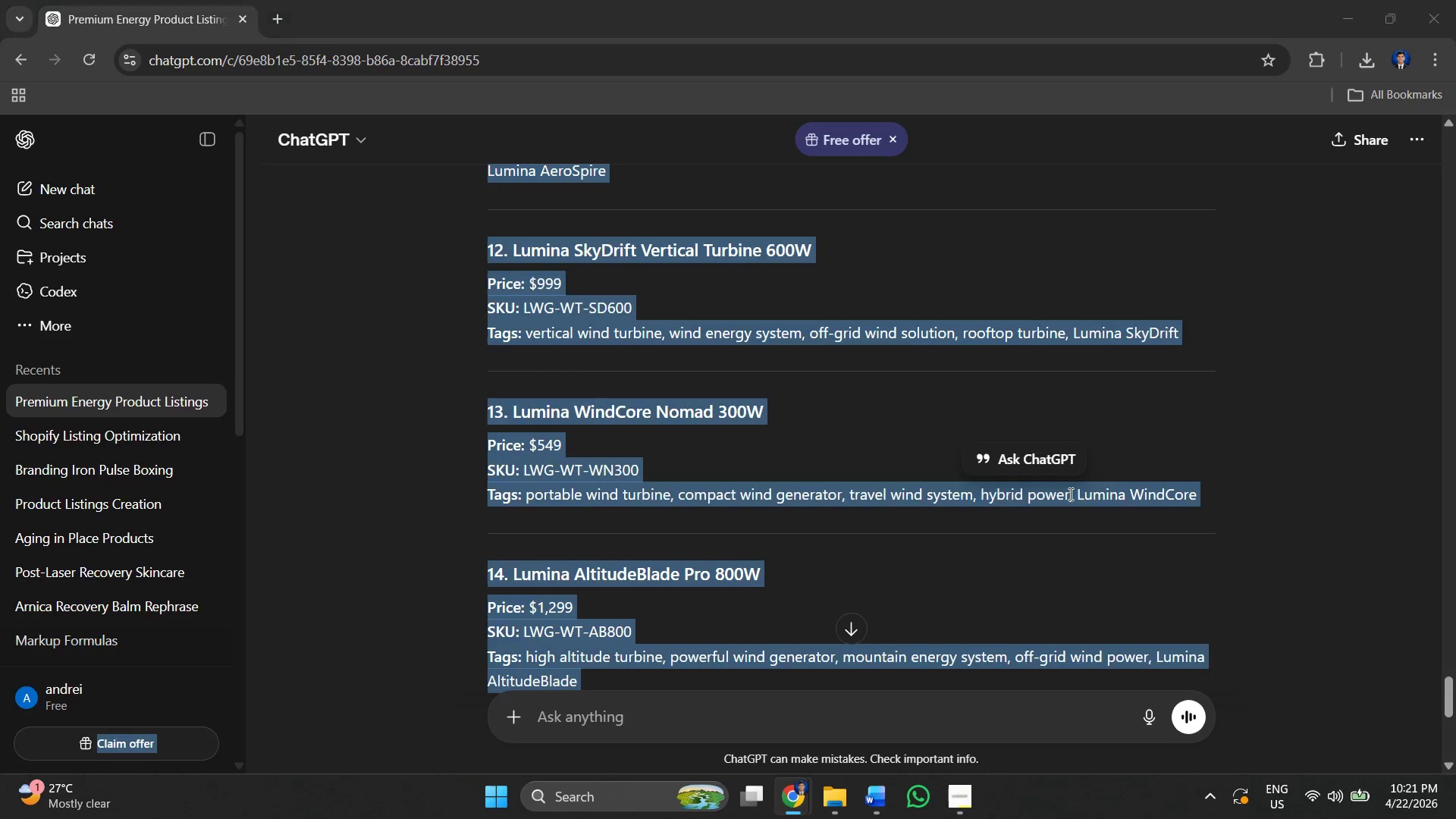 
key(Alt+Tab)
 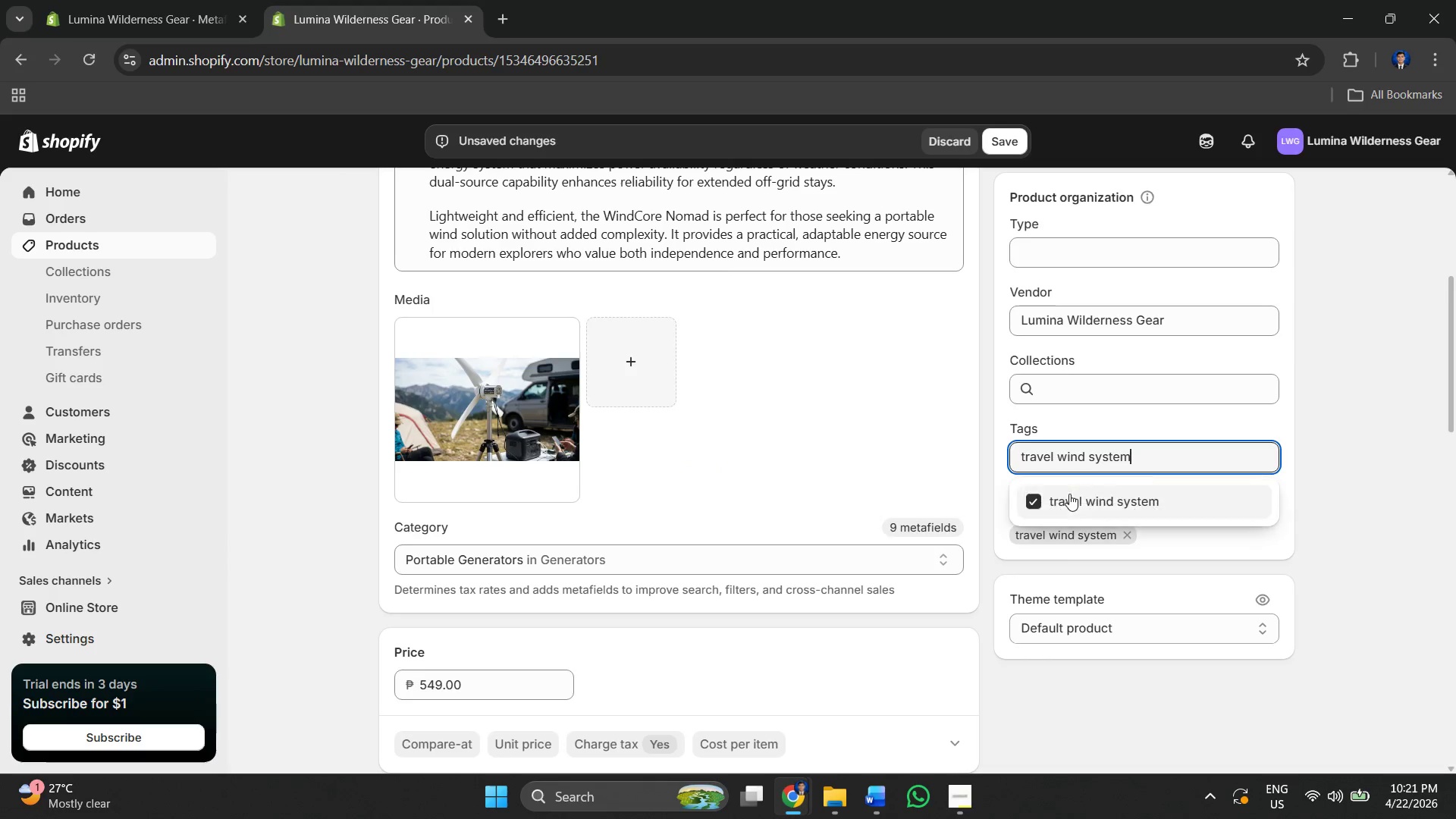 
key(Alt+AltLeft)
 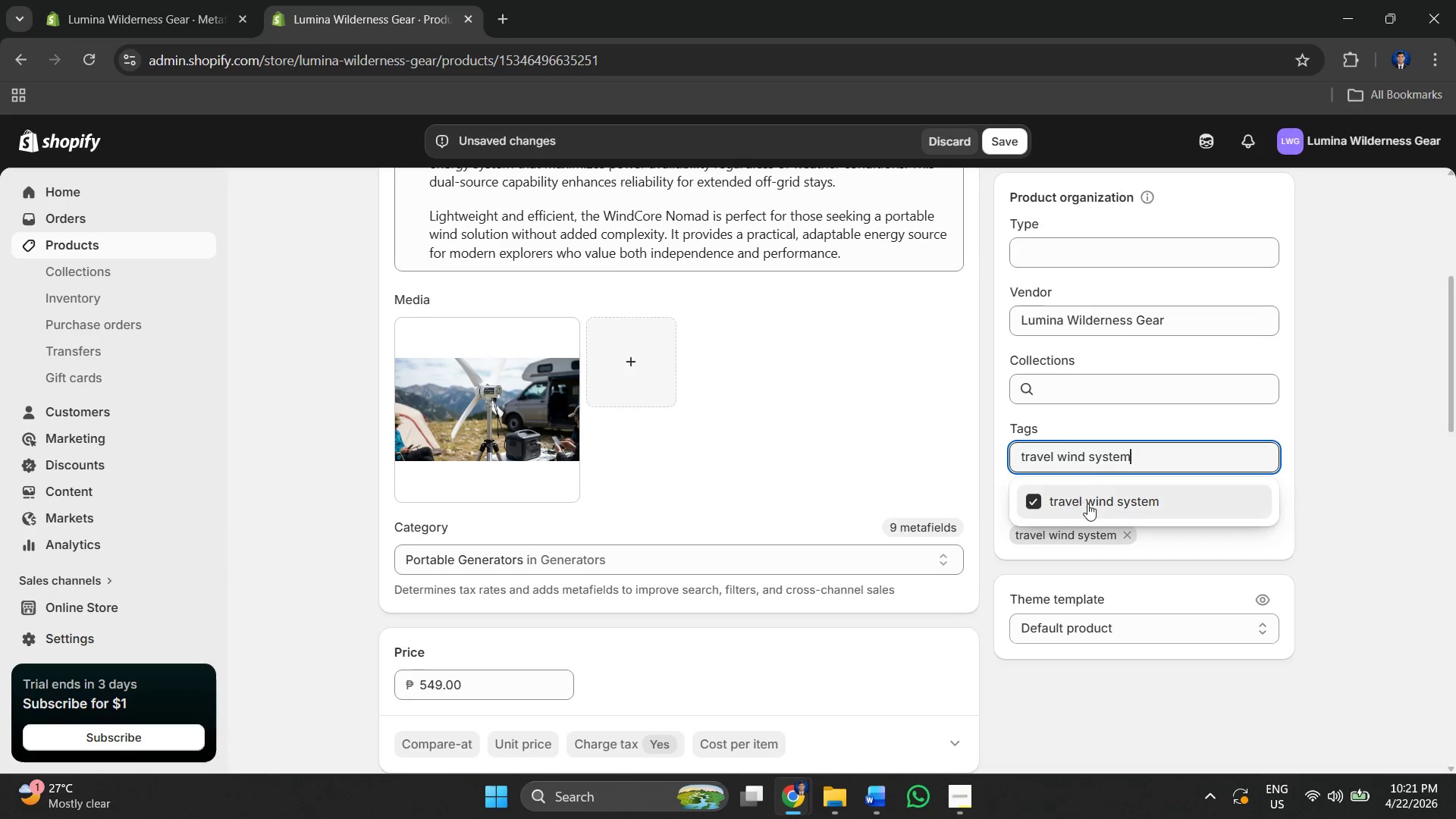 
key(Alt+Tab)
 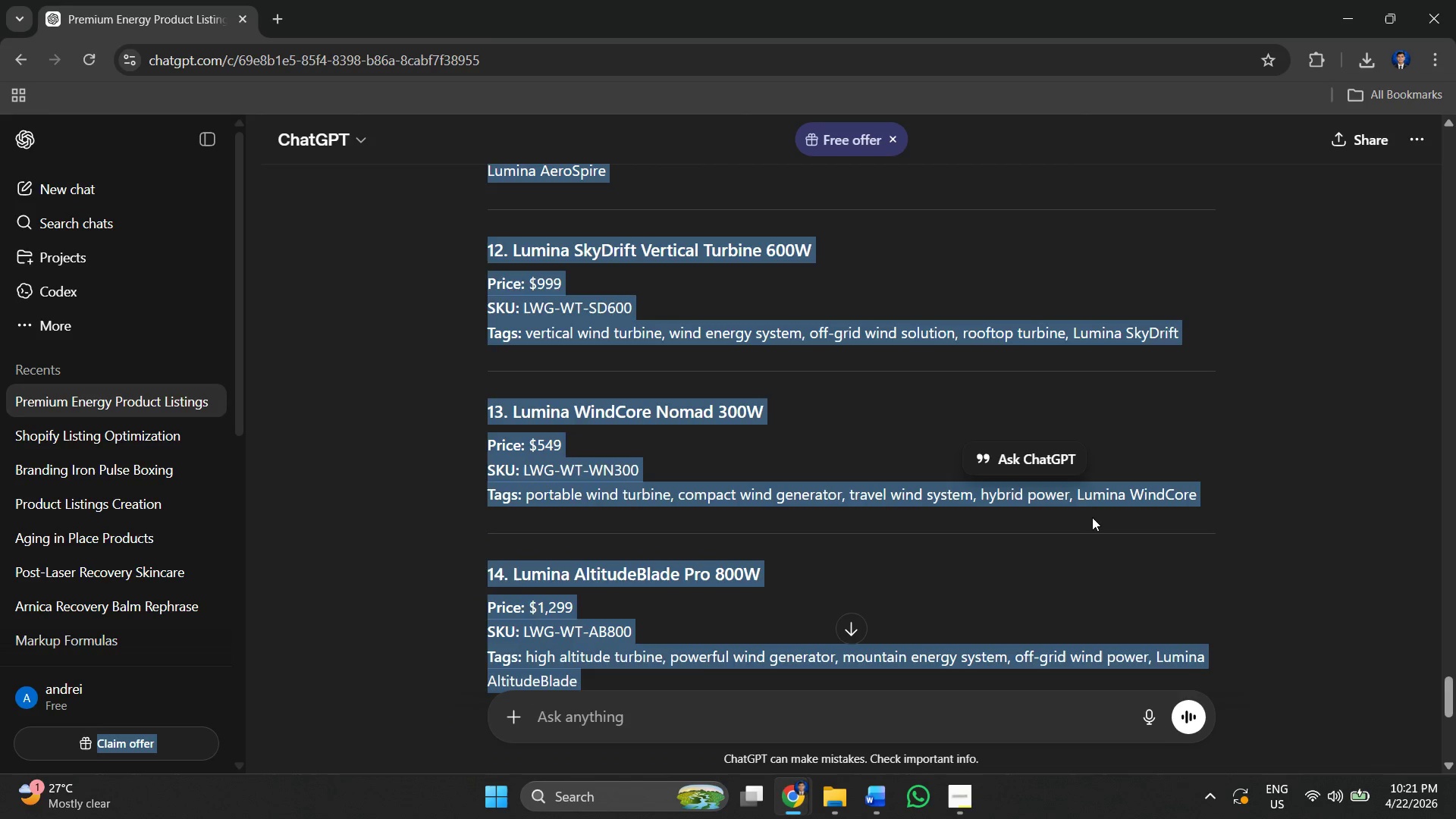 
left_click([1094, 517])
 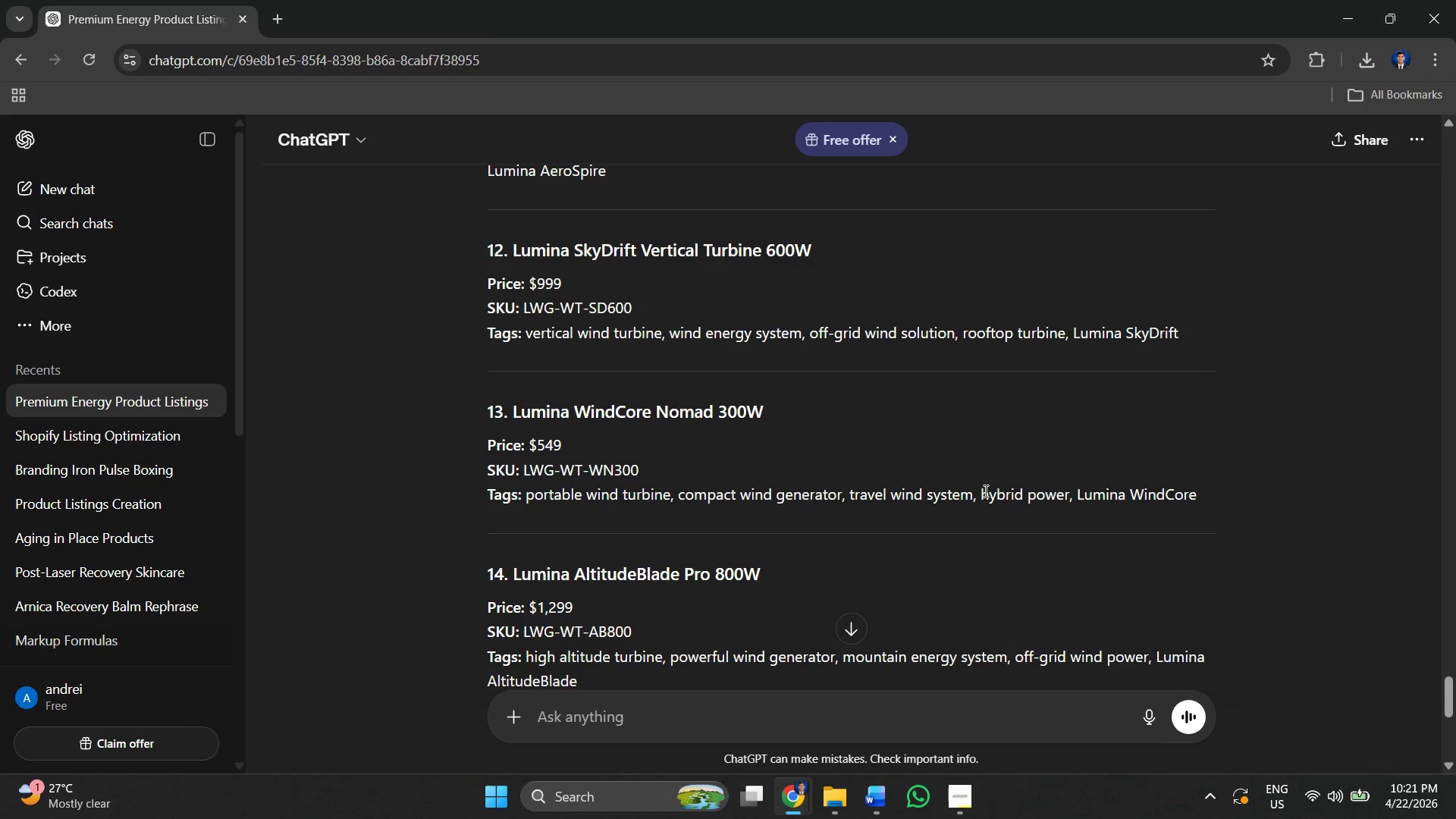 
left_click_drag(start_coordinate=[984, 491], to_coordinate=[1069, 498])
 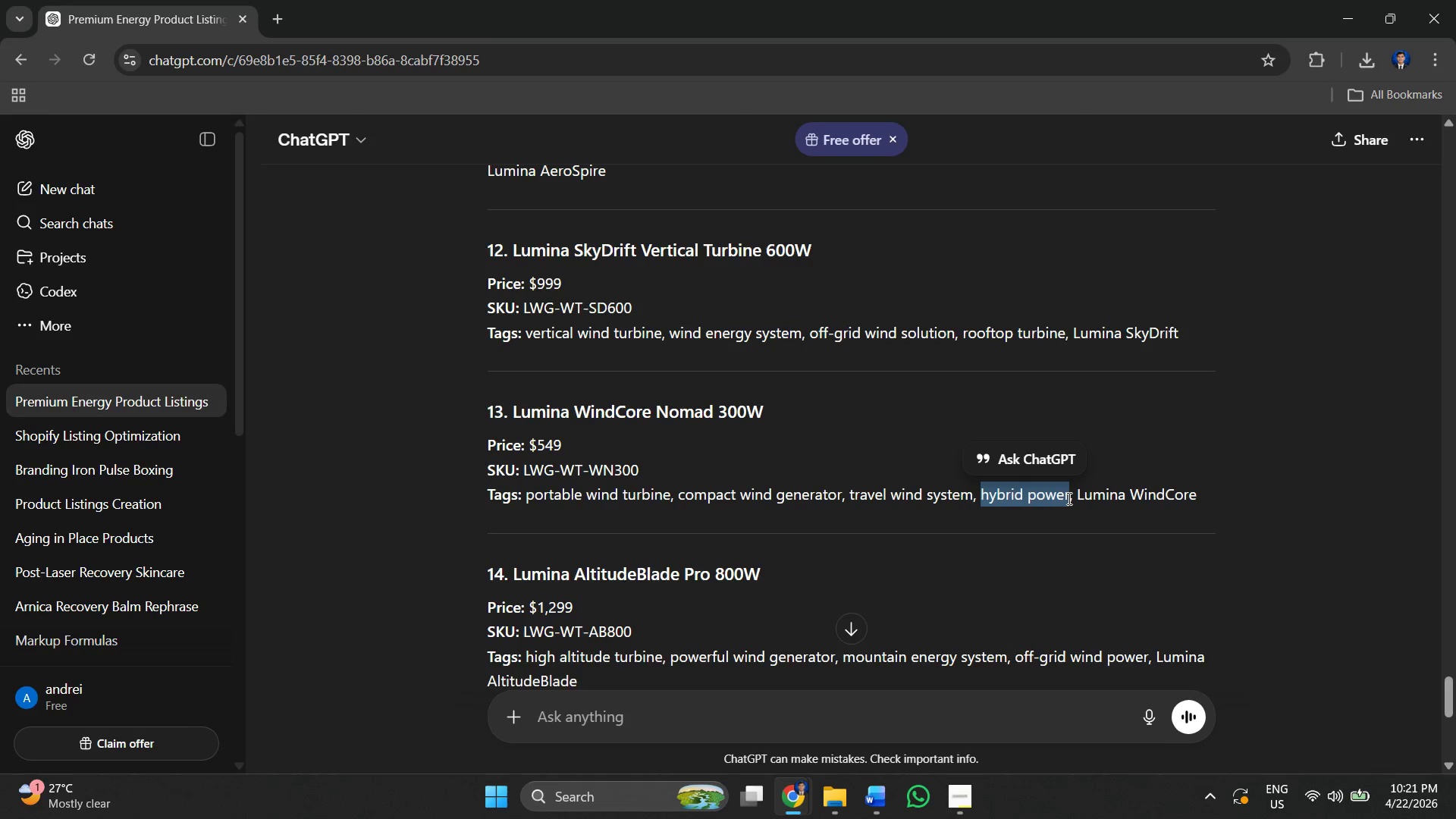 
key(Control+ControlLeft)
 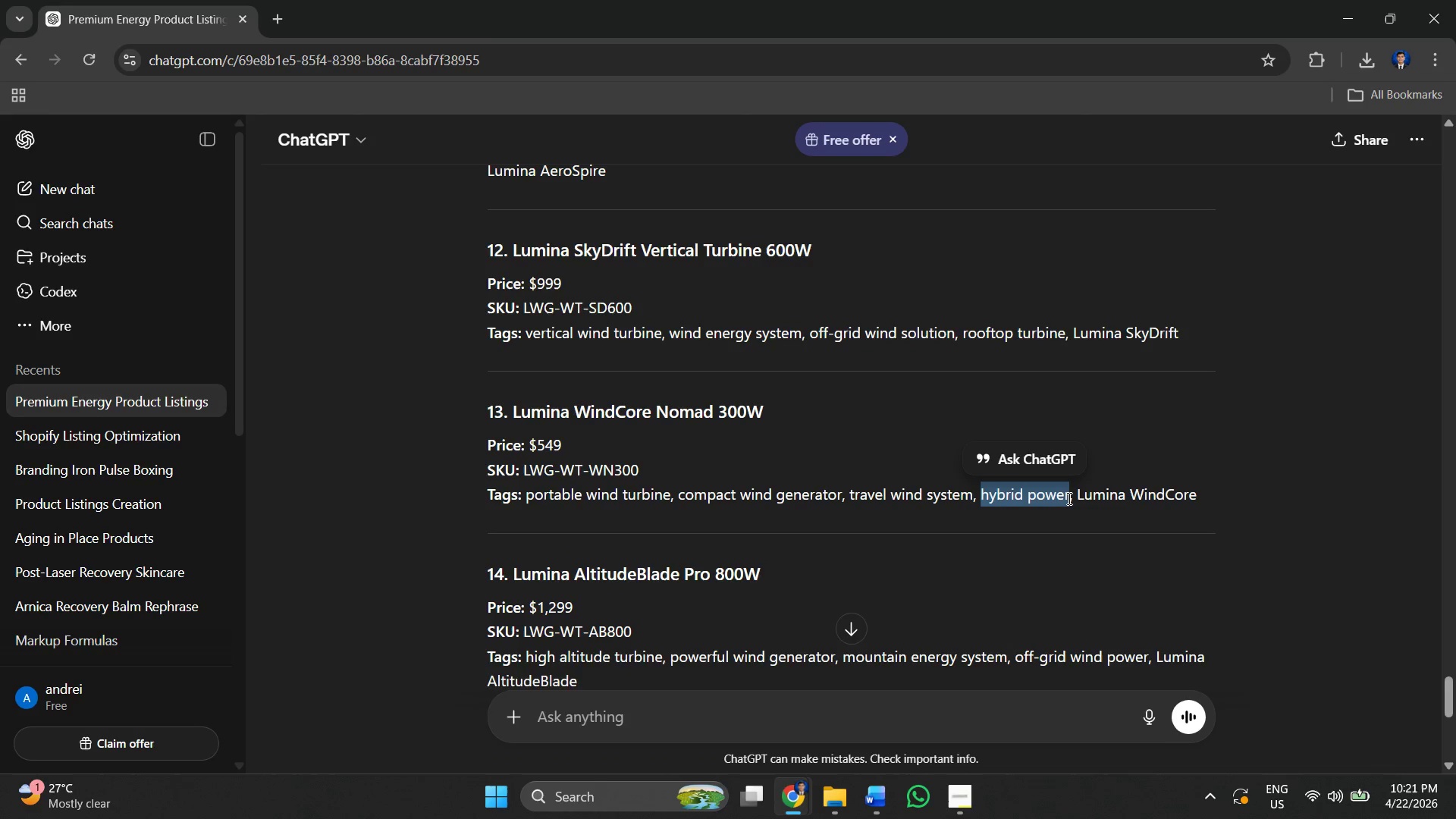 
key(Control+C)
 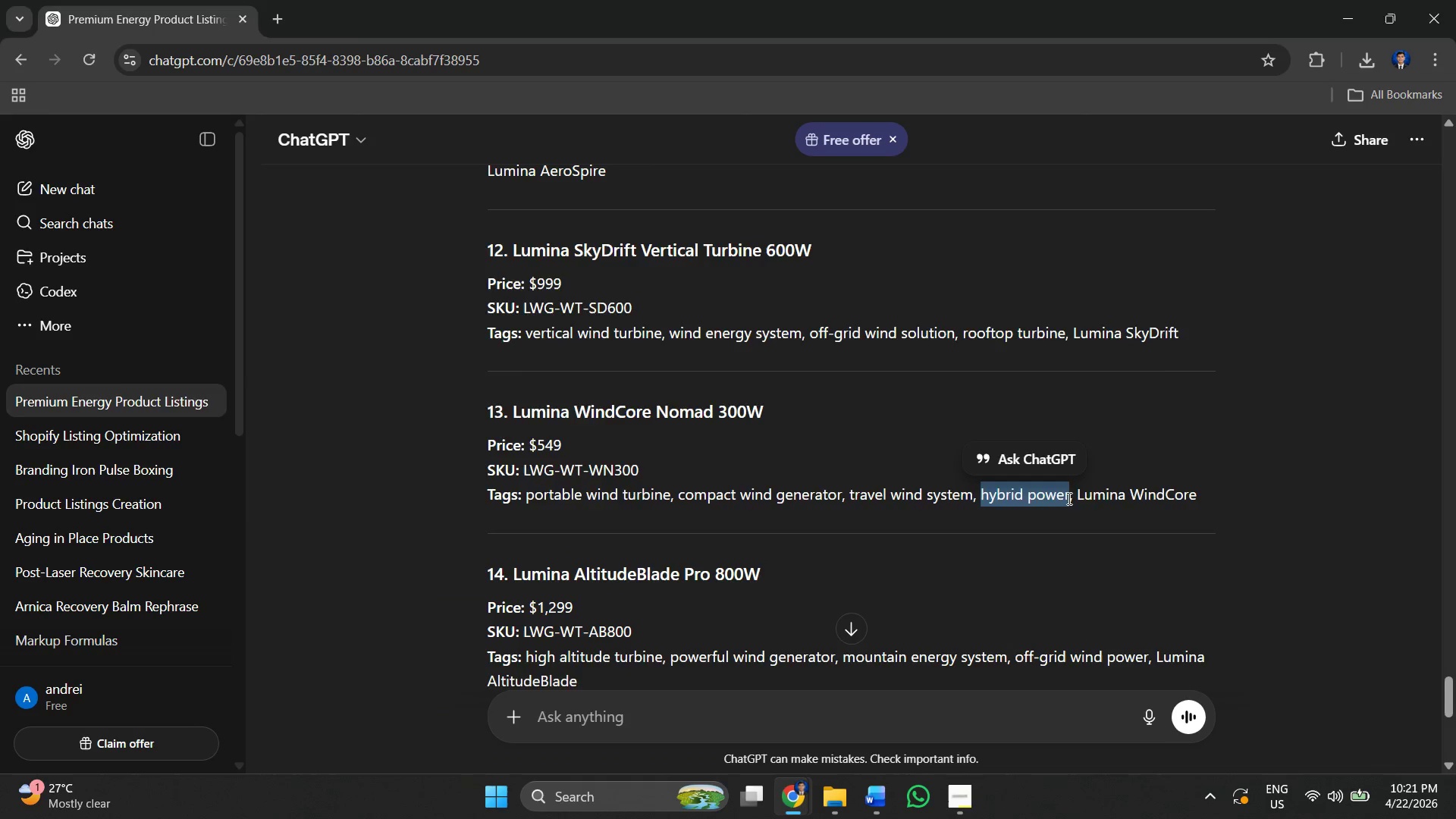 
key(Alt+AltLeft)
 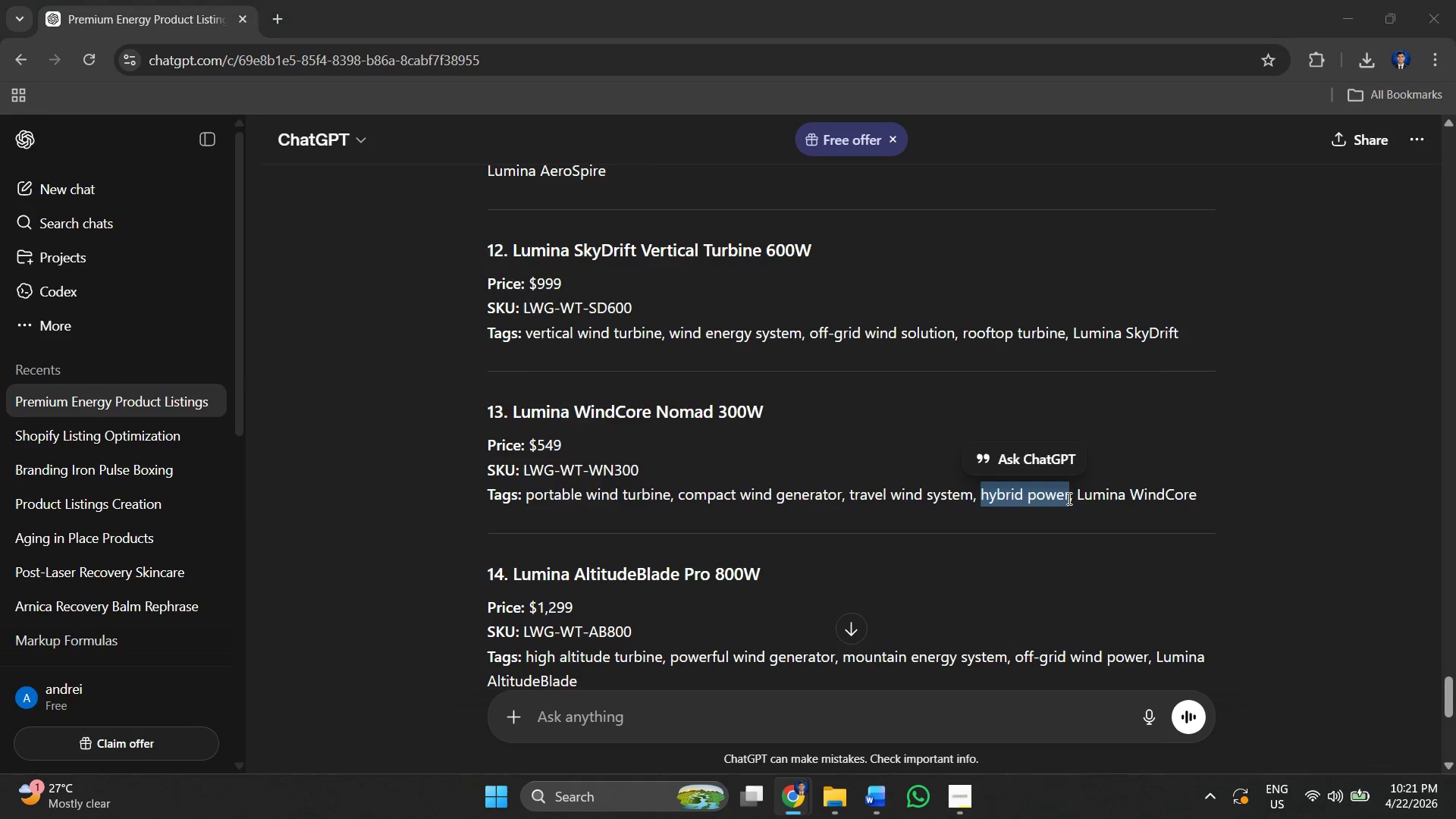 
key(Alt+Tab)
 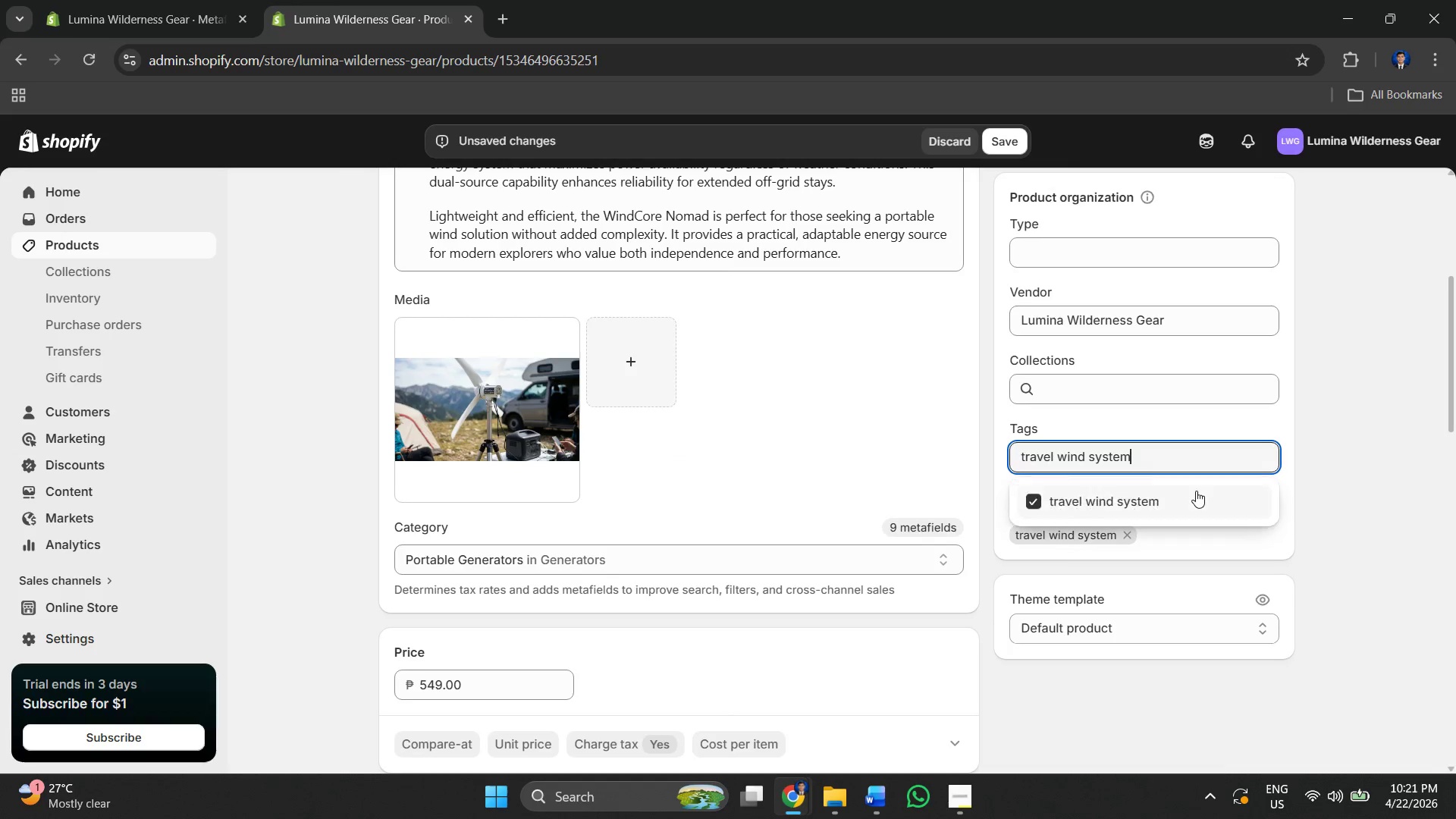 
key(Control+A)
 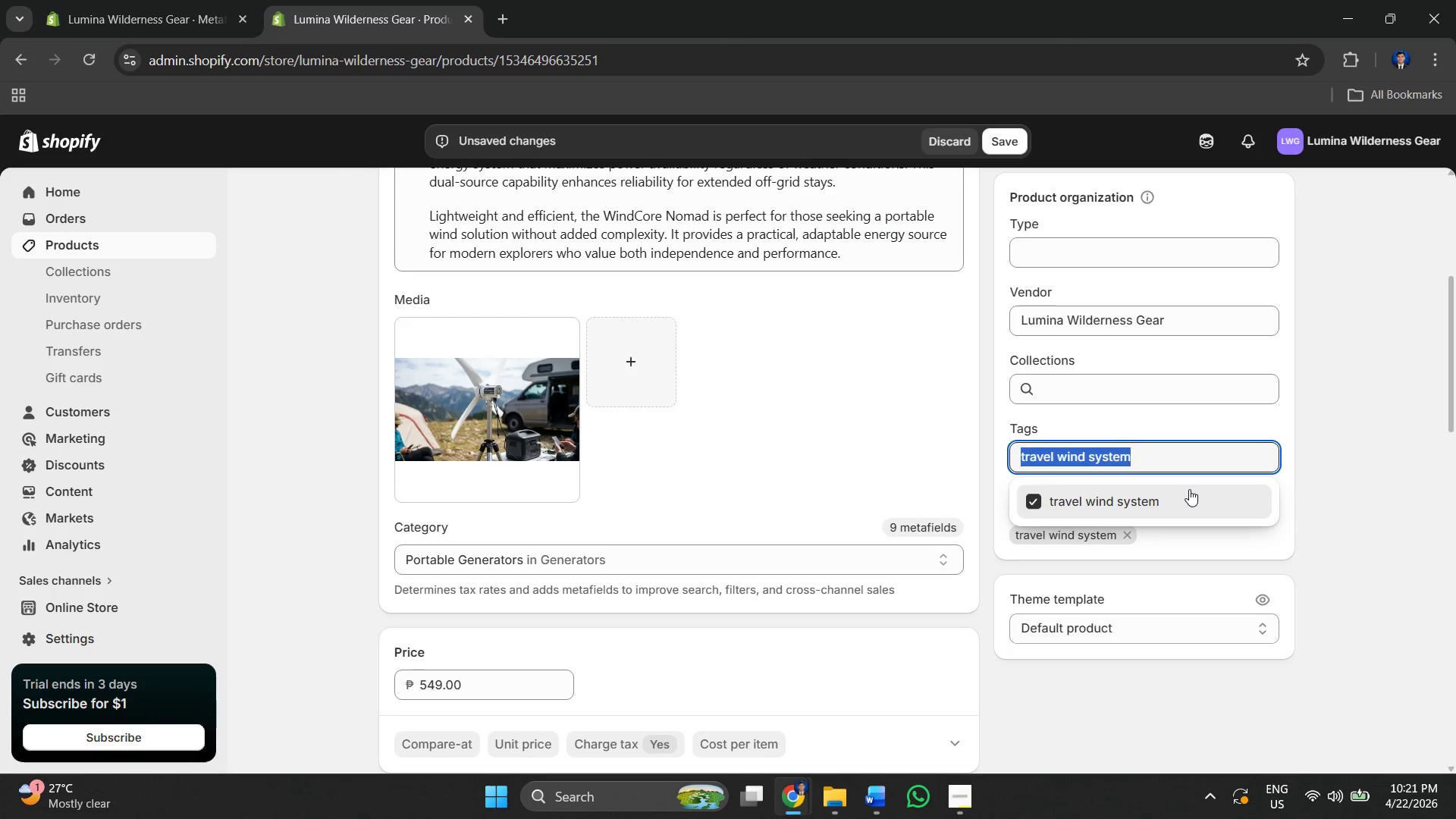 
key(Control+V)
 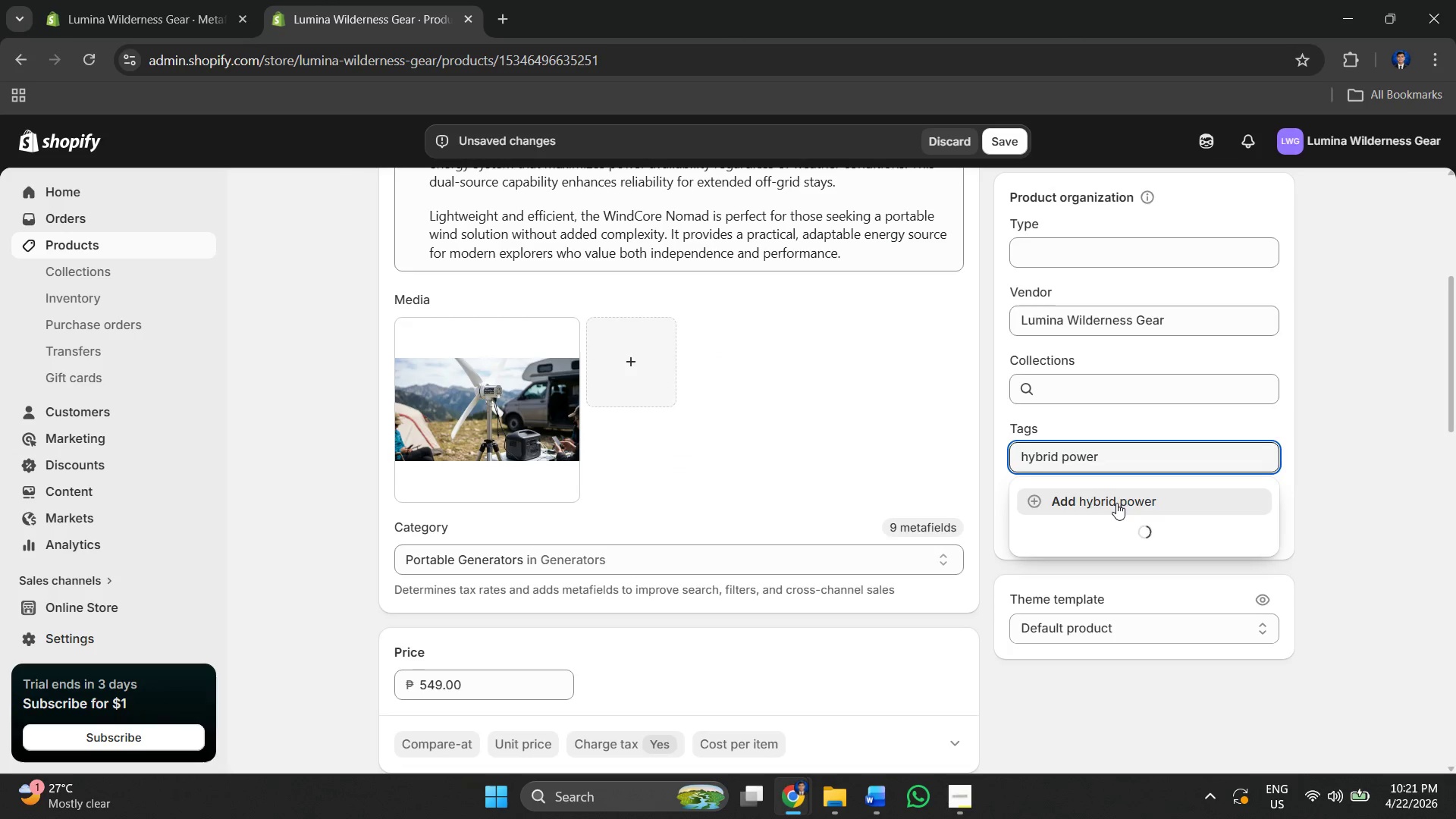 
left_click([1116, 503])
 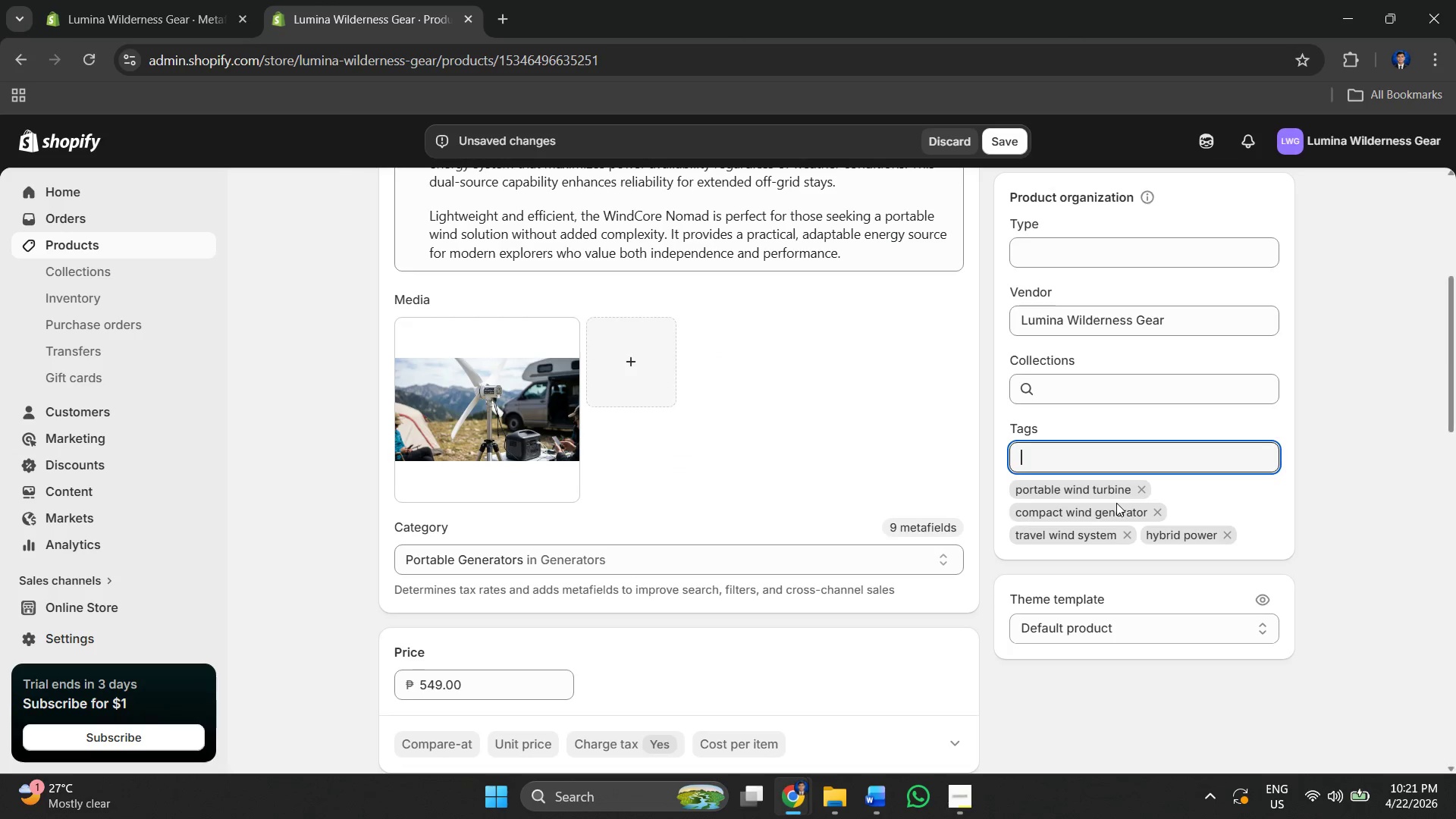 
key(Alt+AltLeft)
 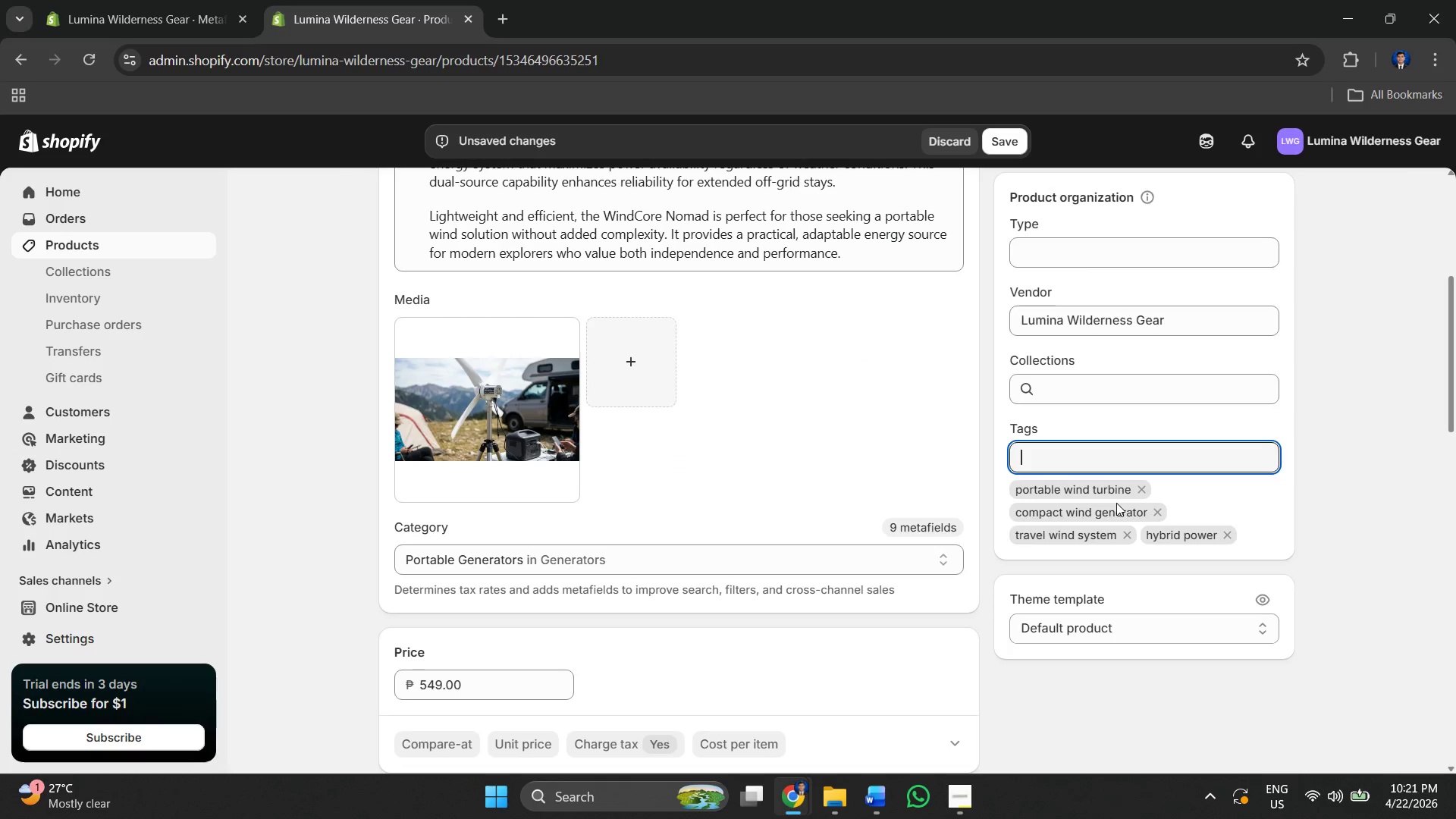 
key(Alt+Tab)
 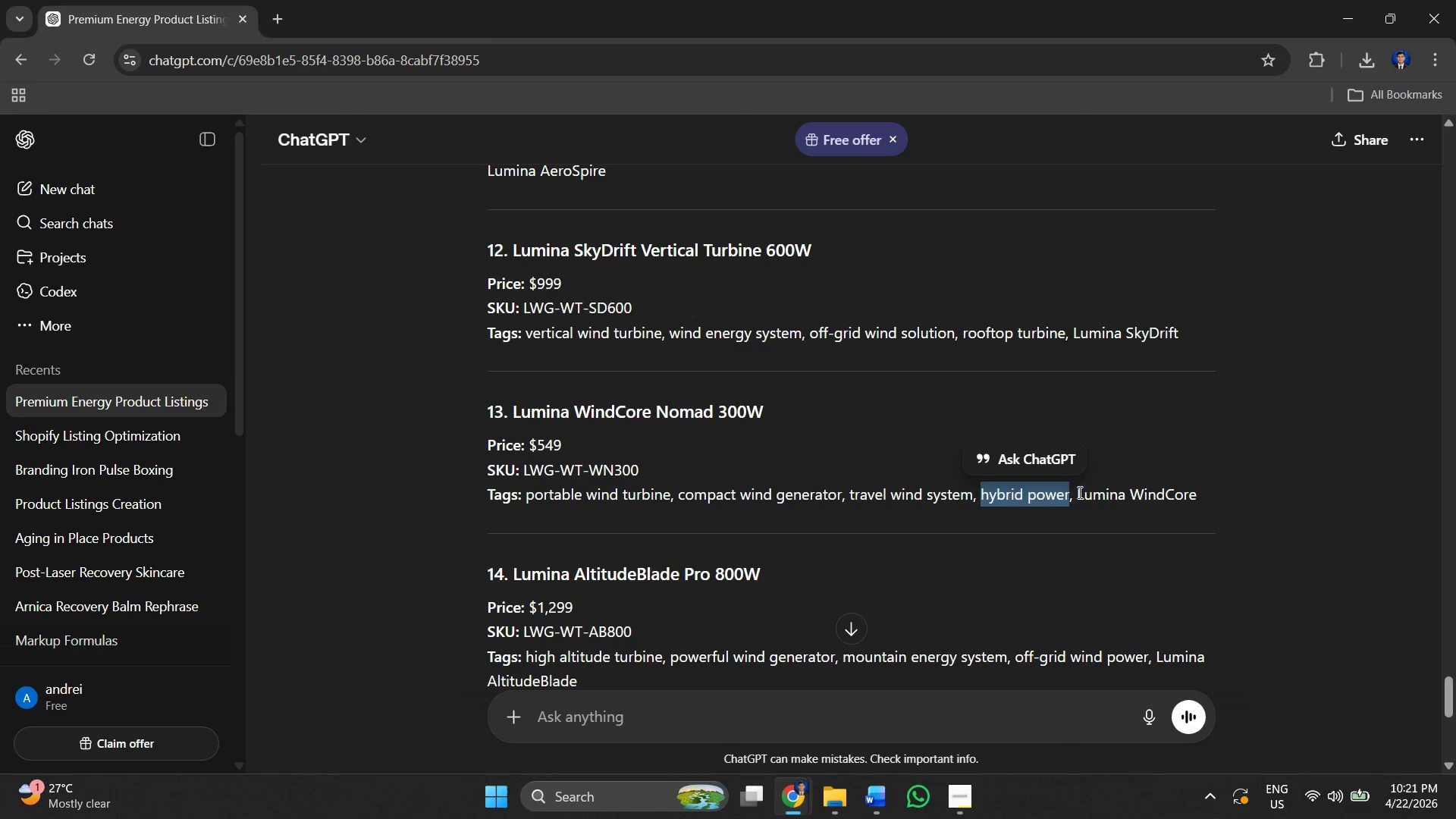 
left_click_drag(start_coordinate=[1083, 493], to_coordinate=[1207, 502])
 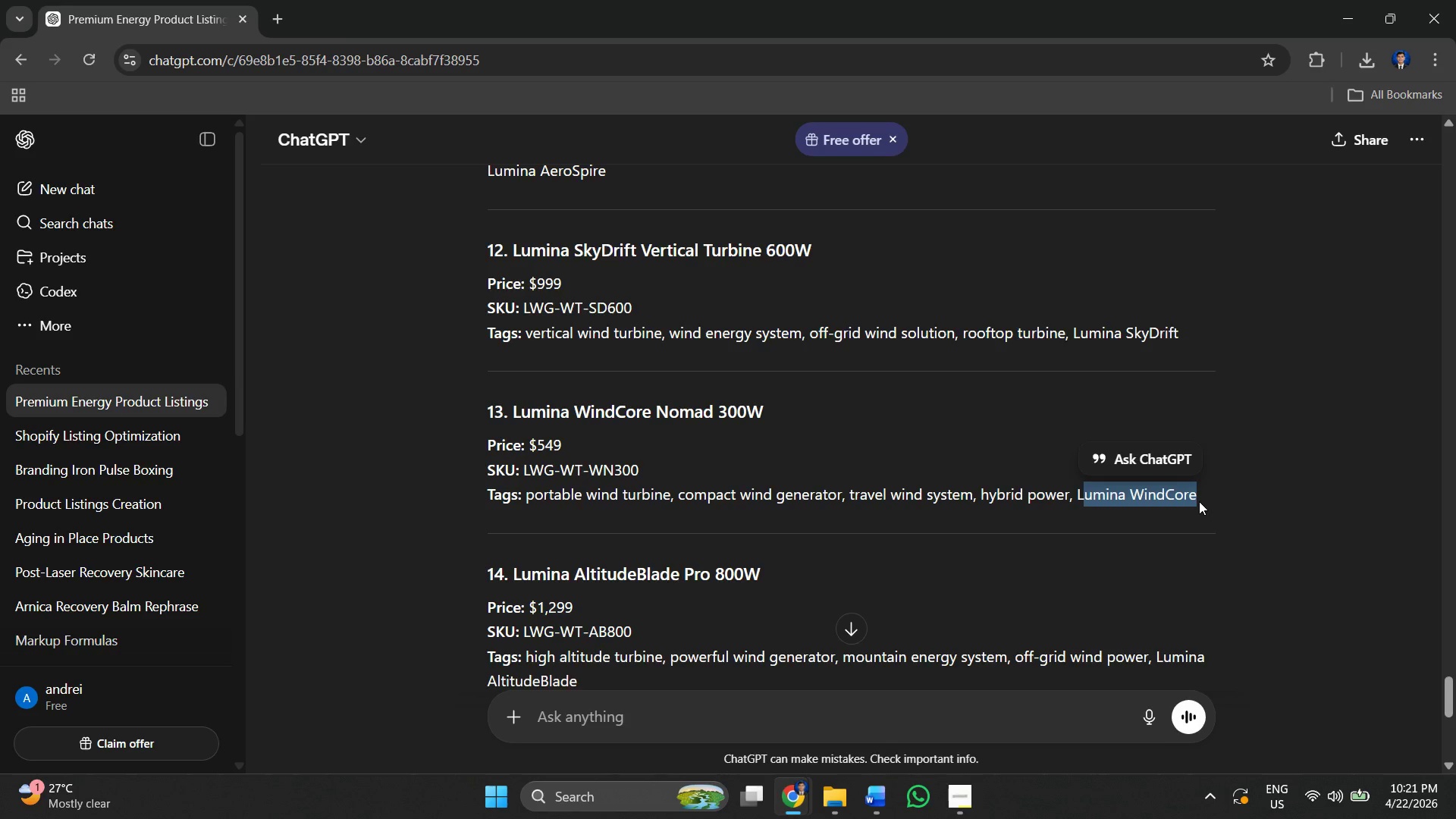 
left_click([1199, 501])
 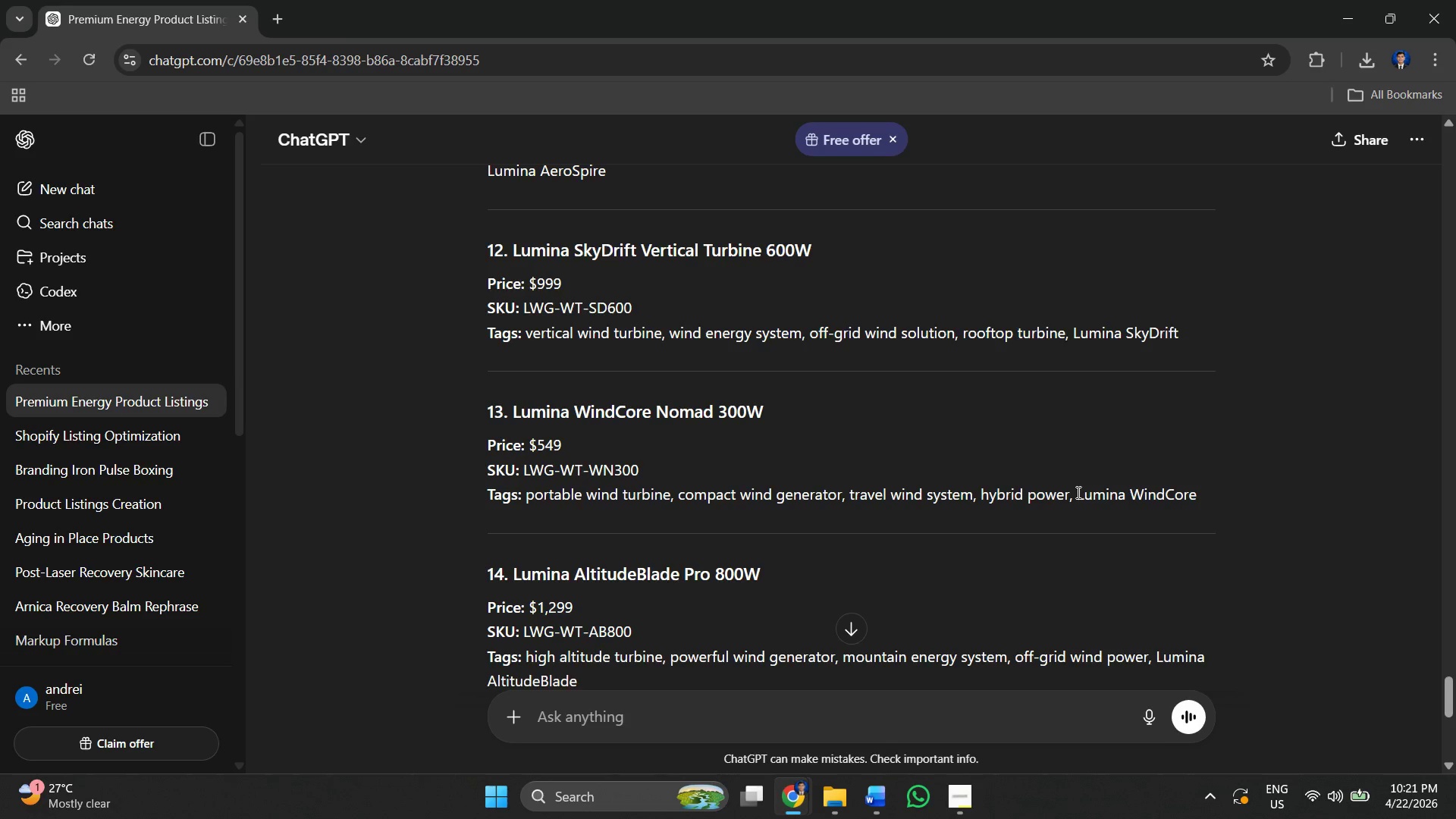 
left_click_drag(start_coordinate=[1078, 492], to_coordinate=[1203, 495])
 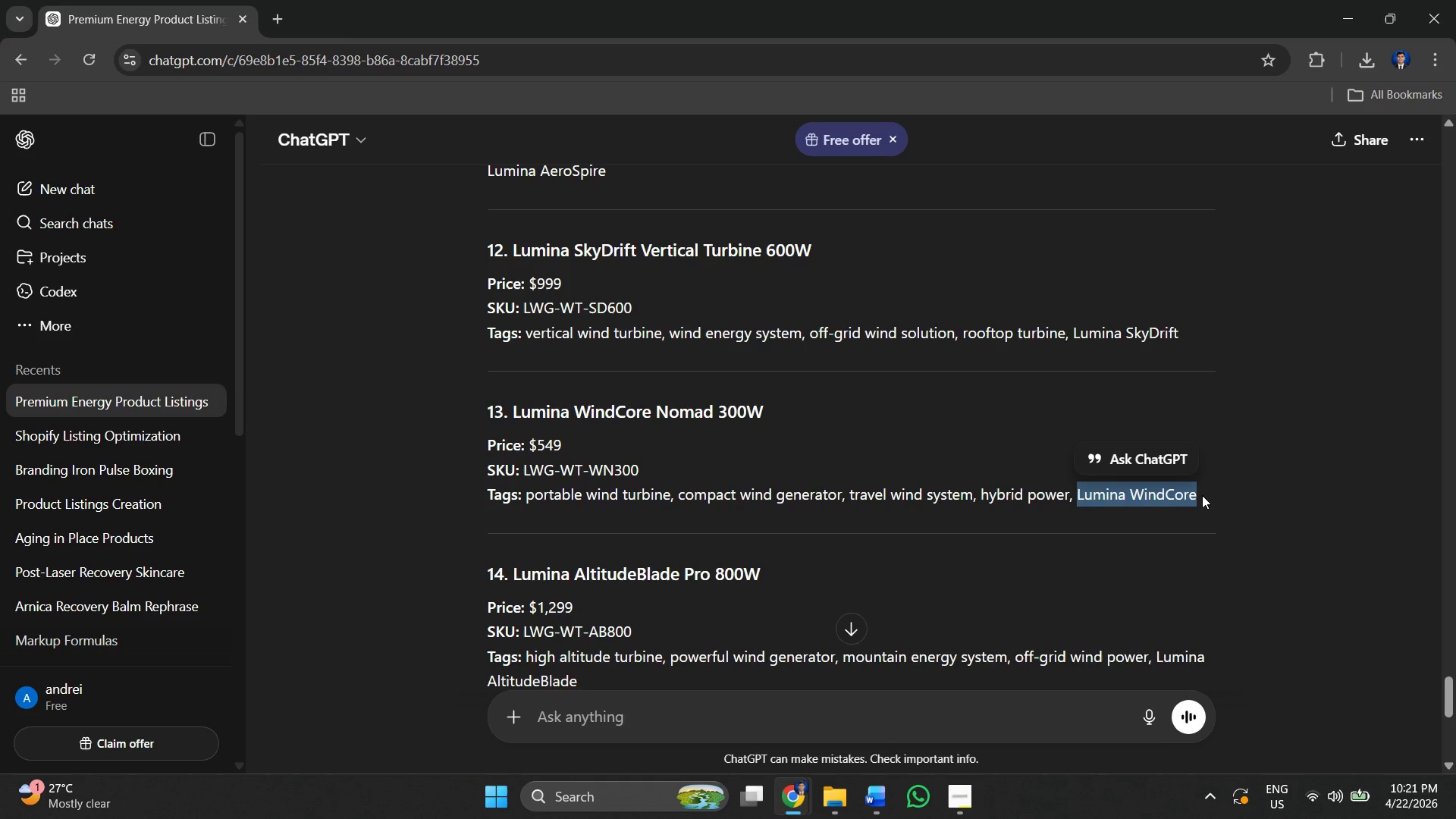 
key(Control+C)
 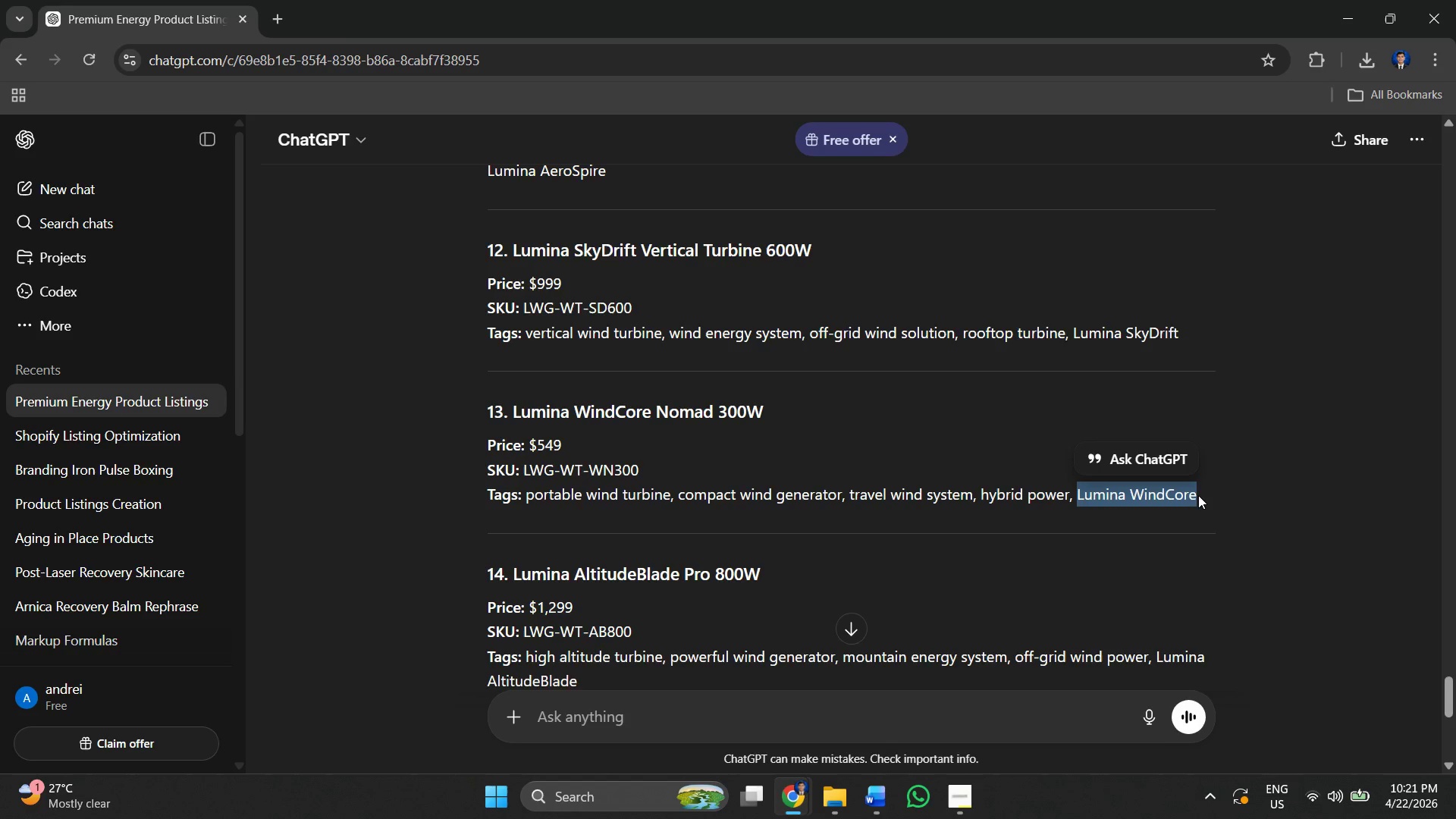 
key(Alt+AltLeft)
 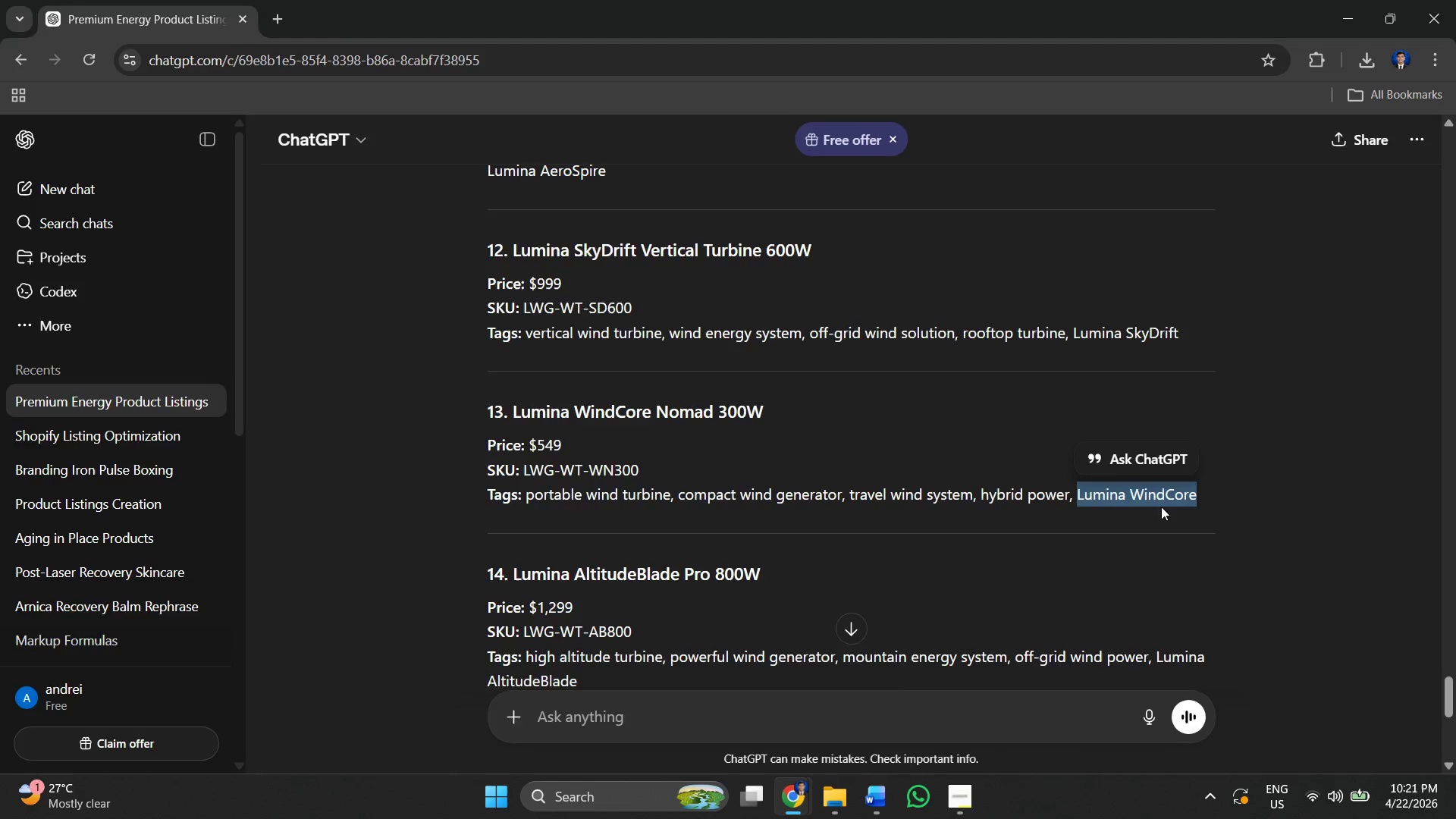 
key(Alt+Tab)
 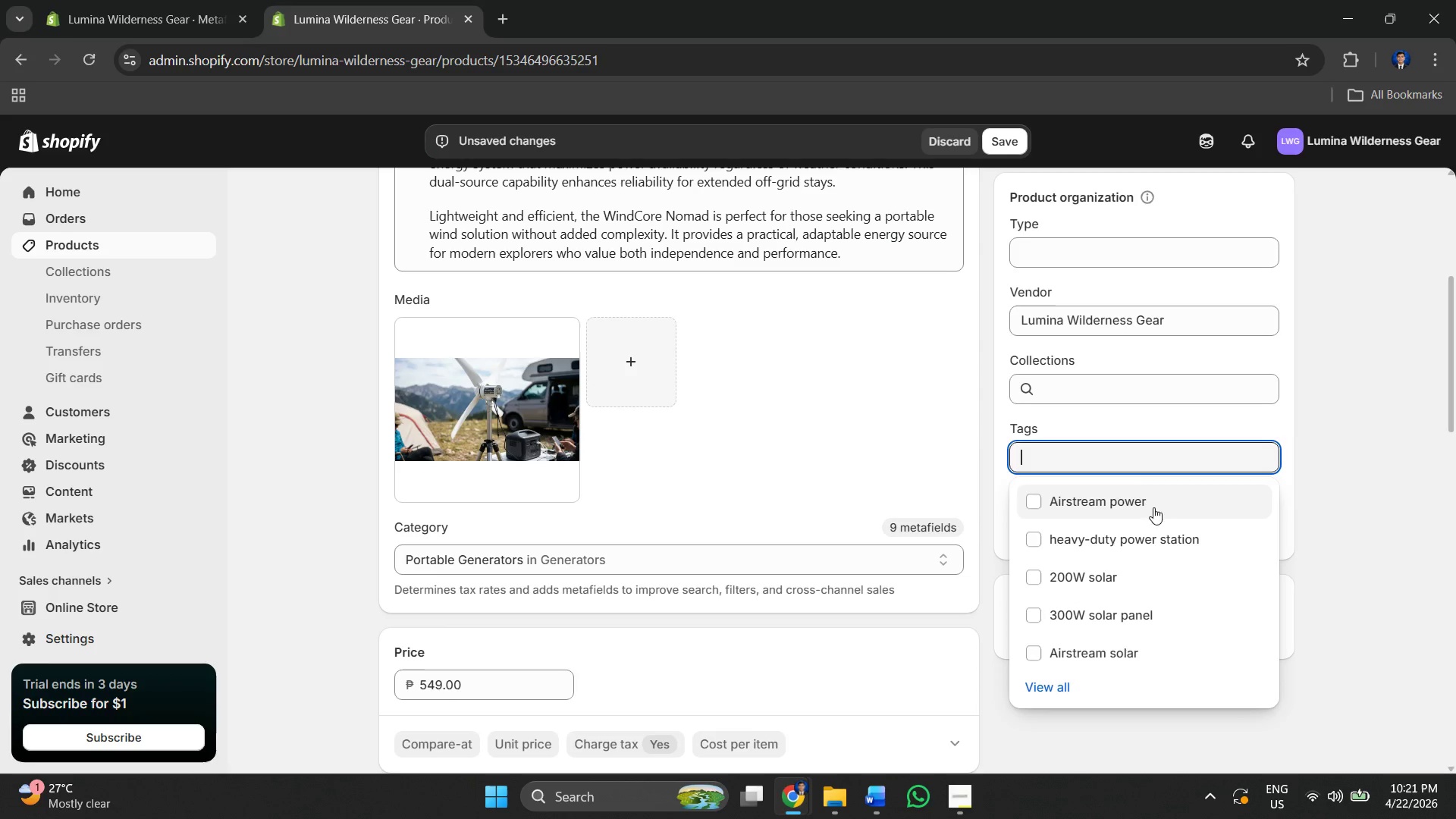 
key(Control+V)
 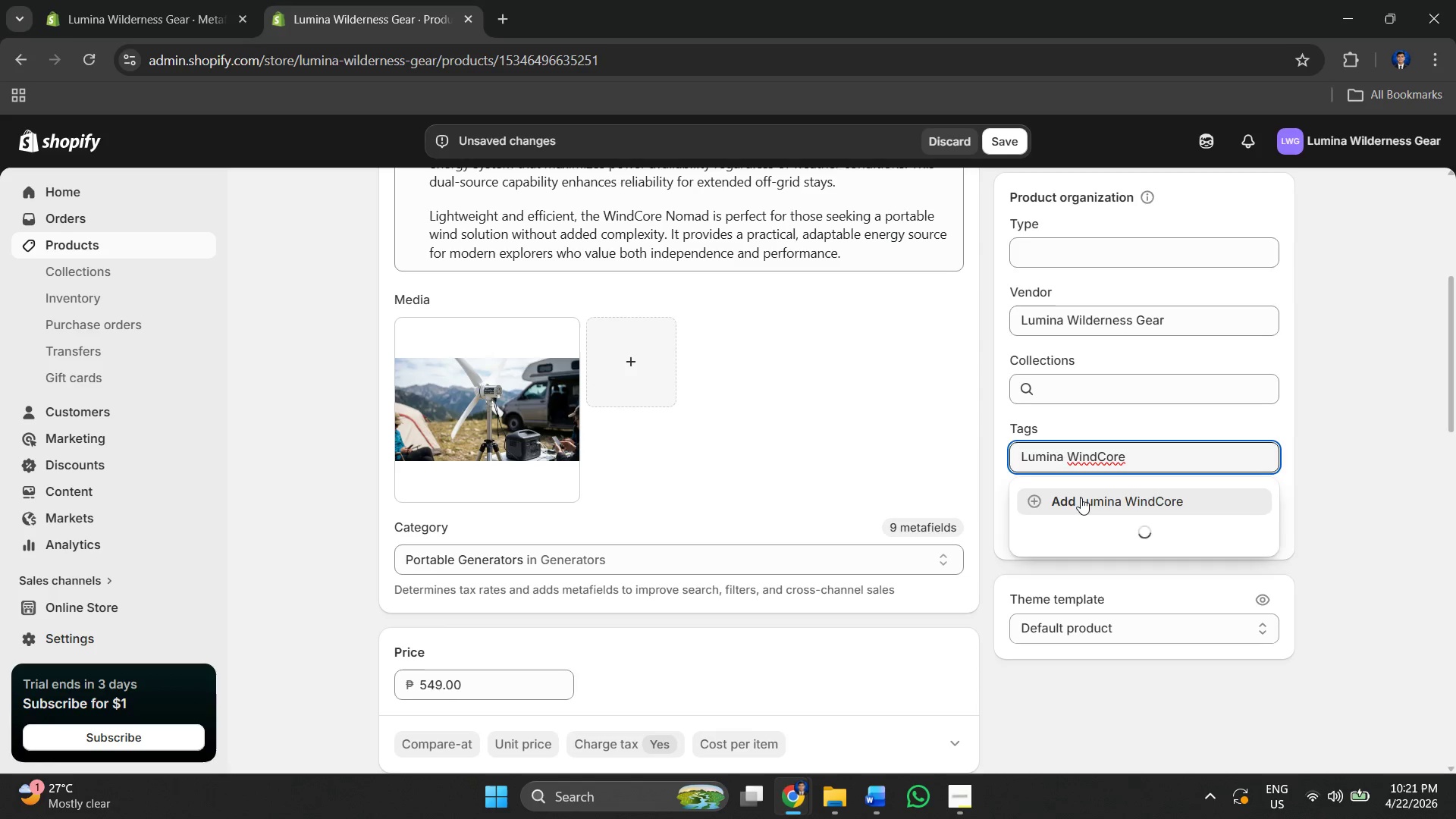 
left_click([1081, 497])
 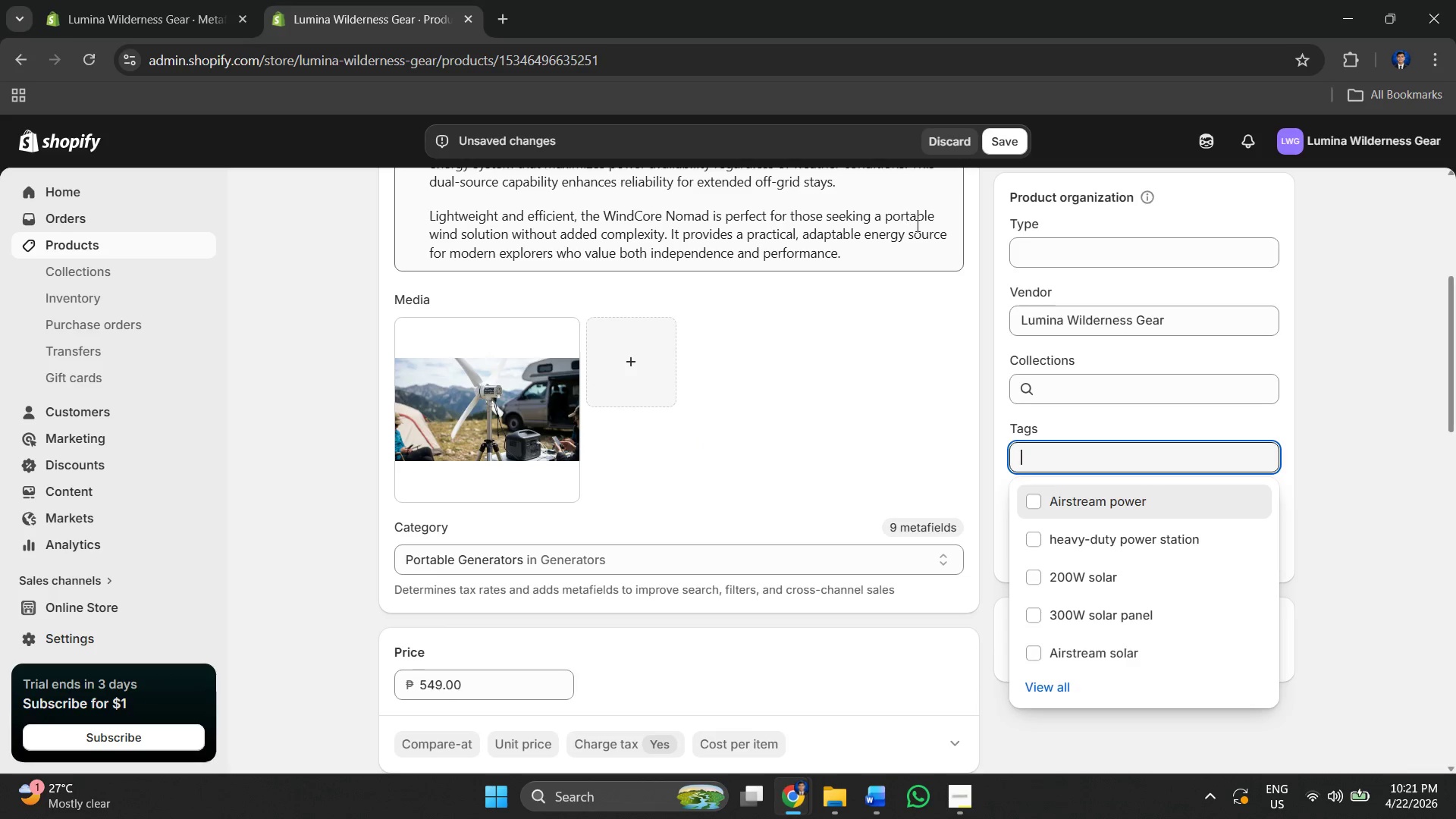 
left_click([870, 261])
 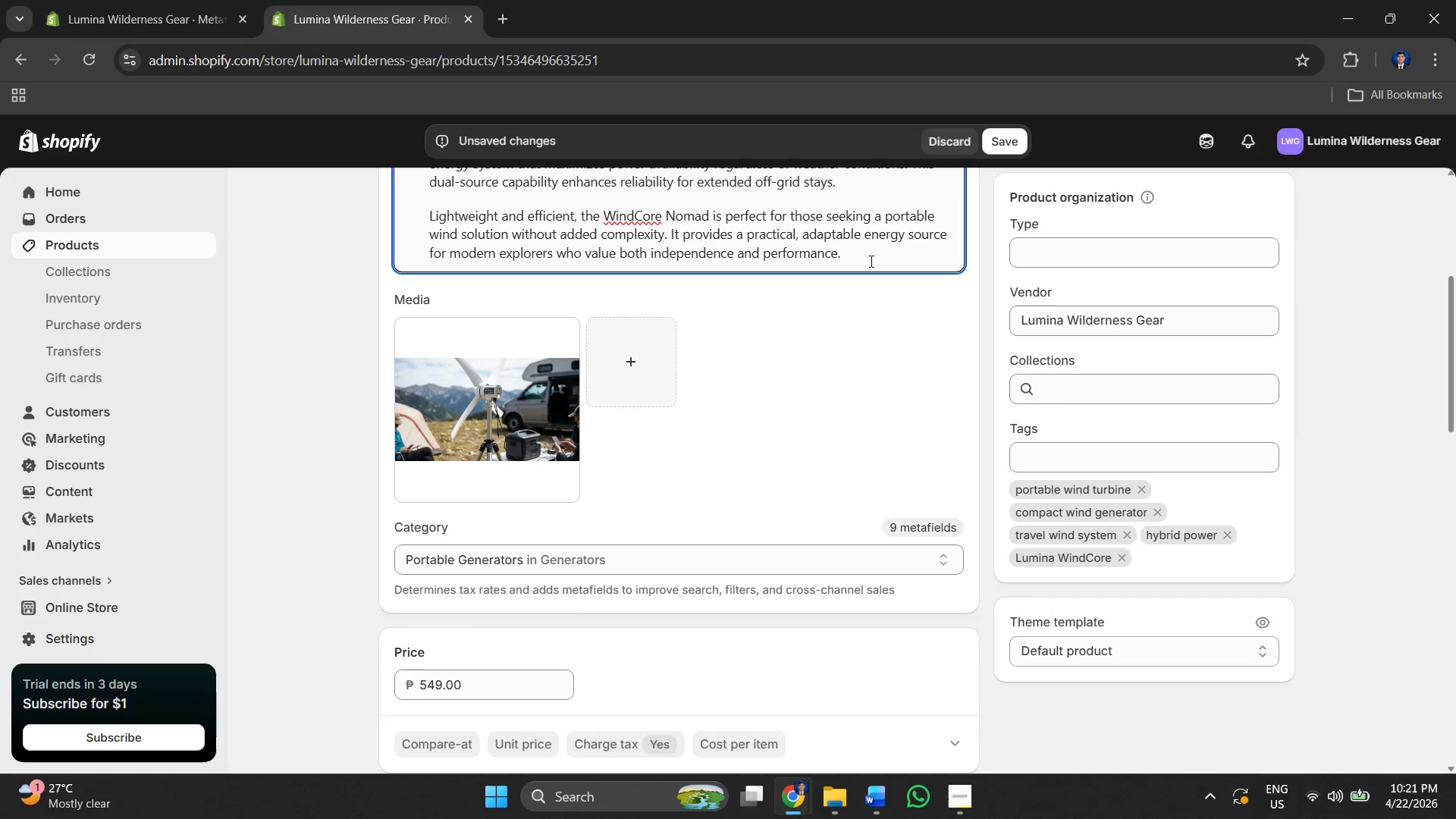 
key(Enter)
 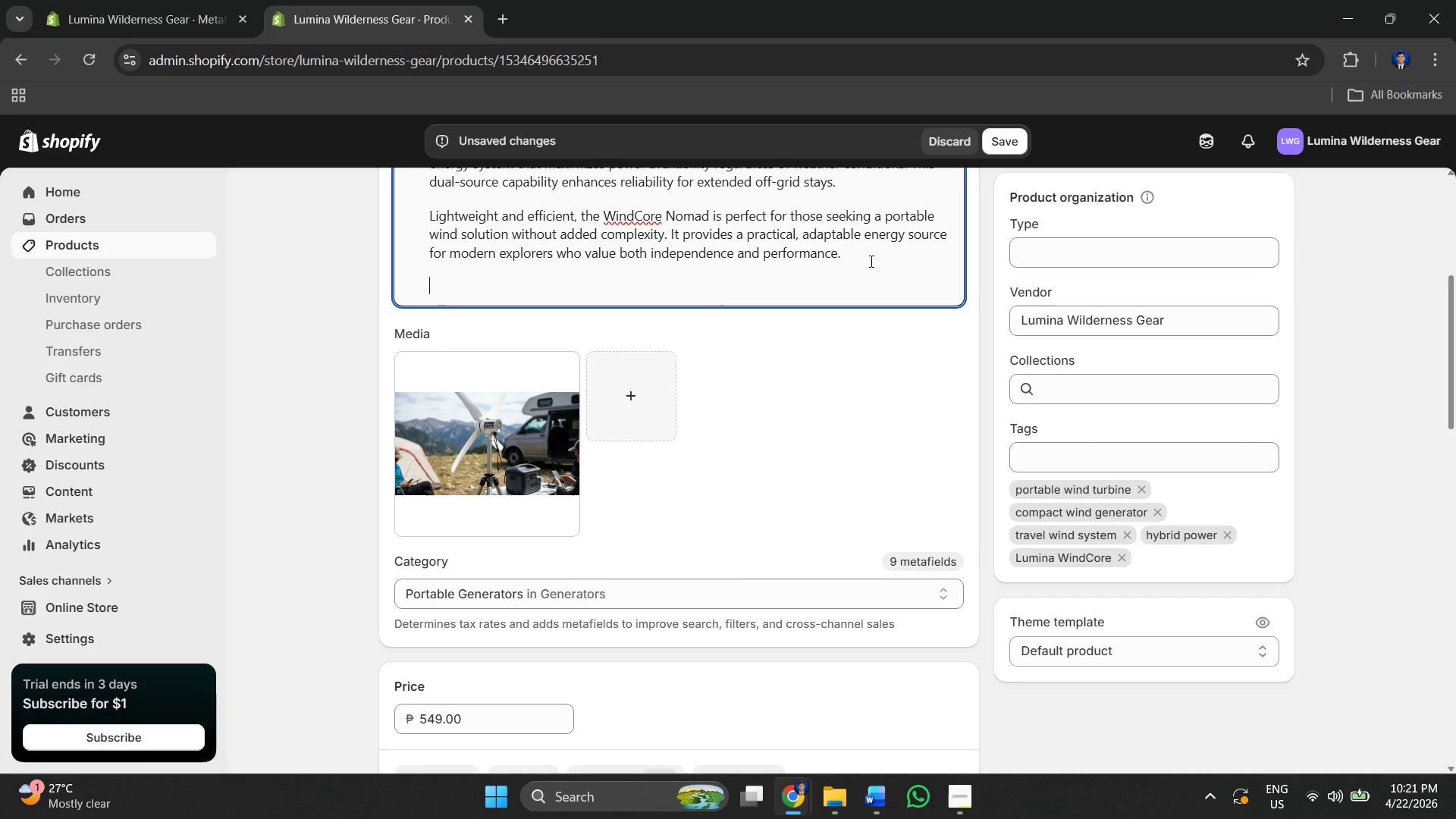 
key(Alt+AltLeft)
 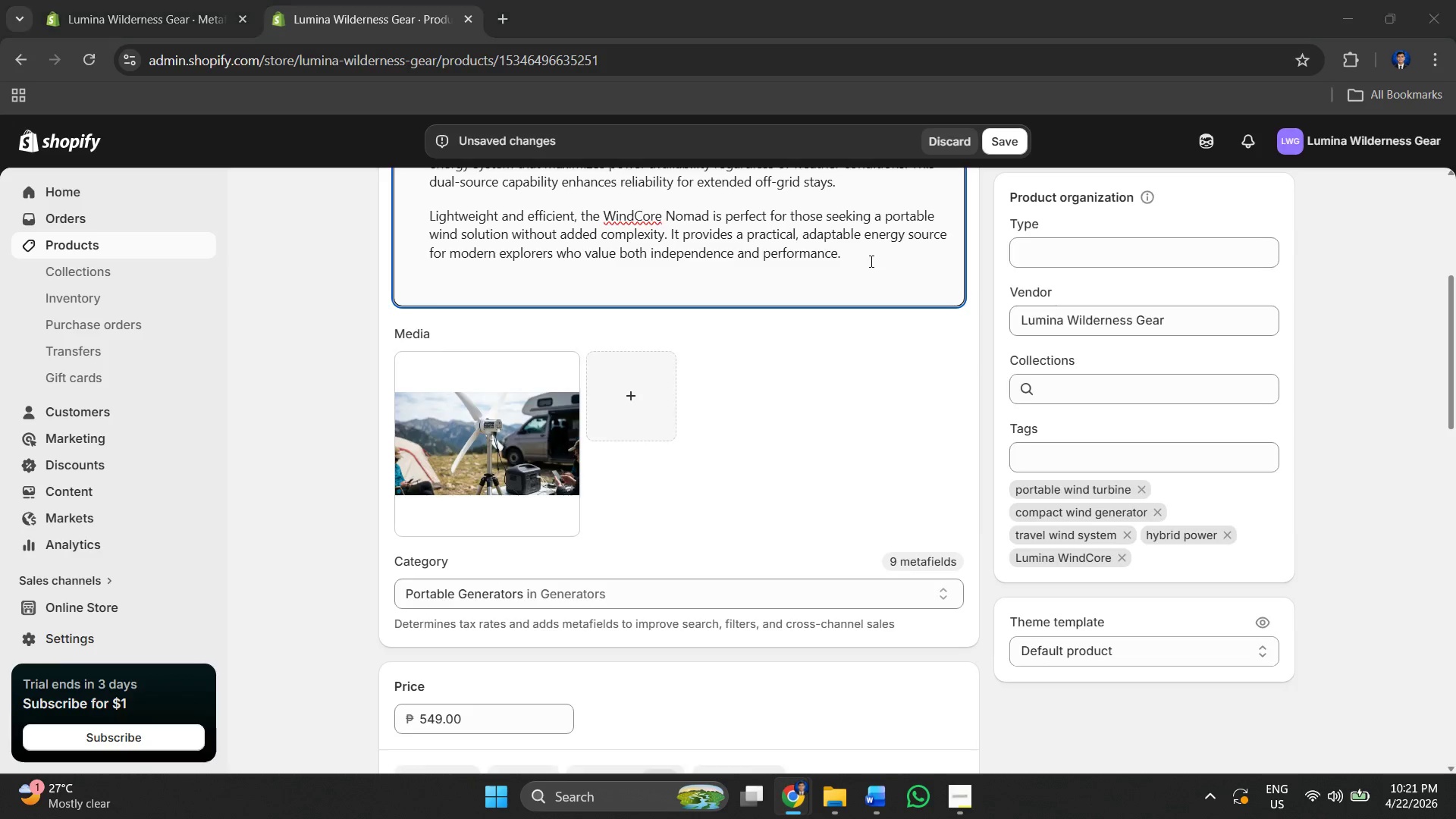 
key(Alt+Tab)
 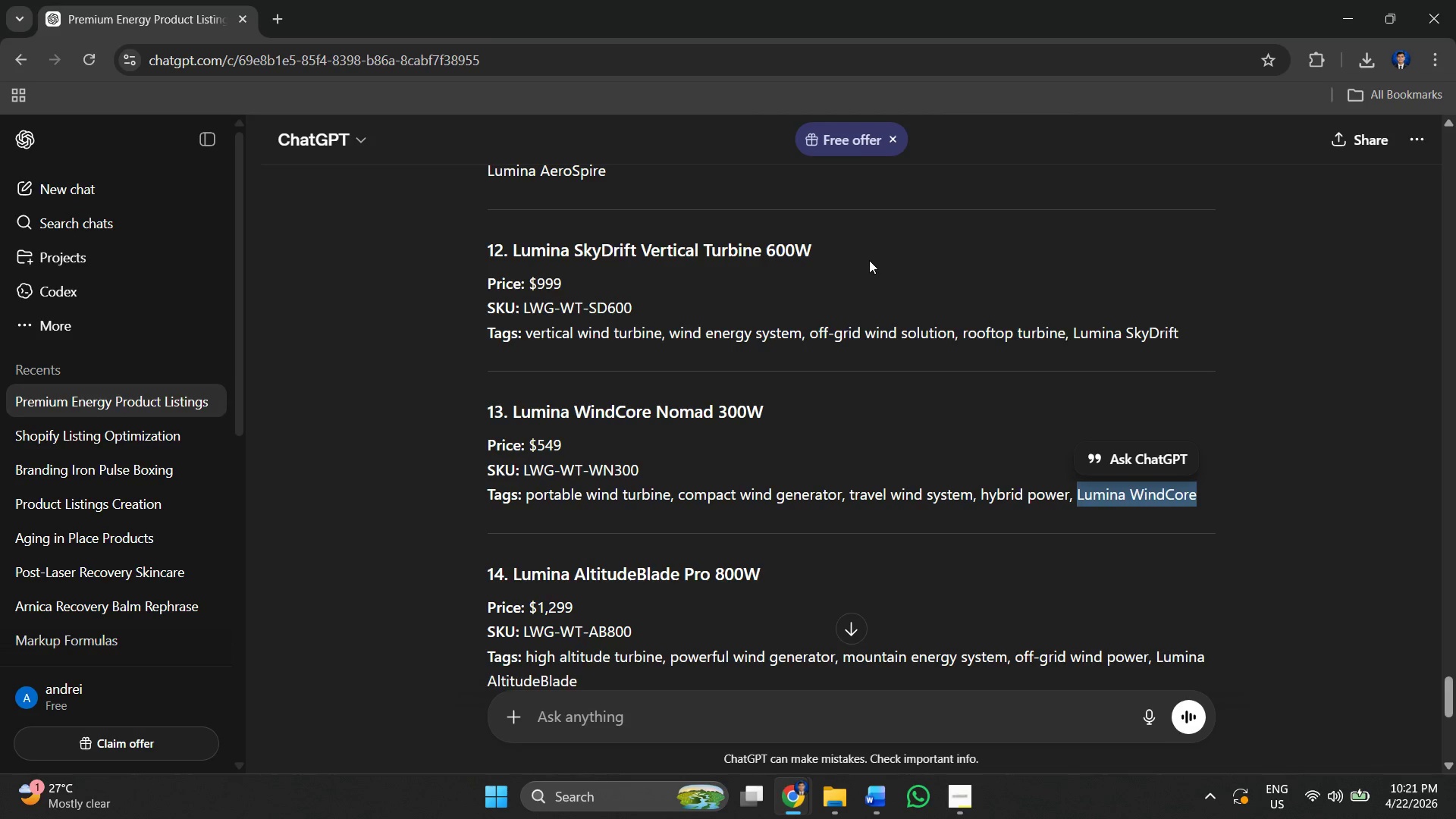 
key(Alt+Tab)
 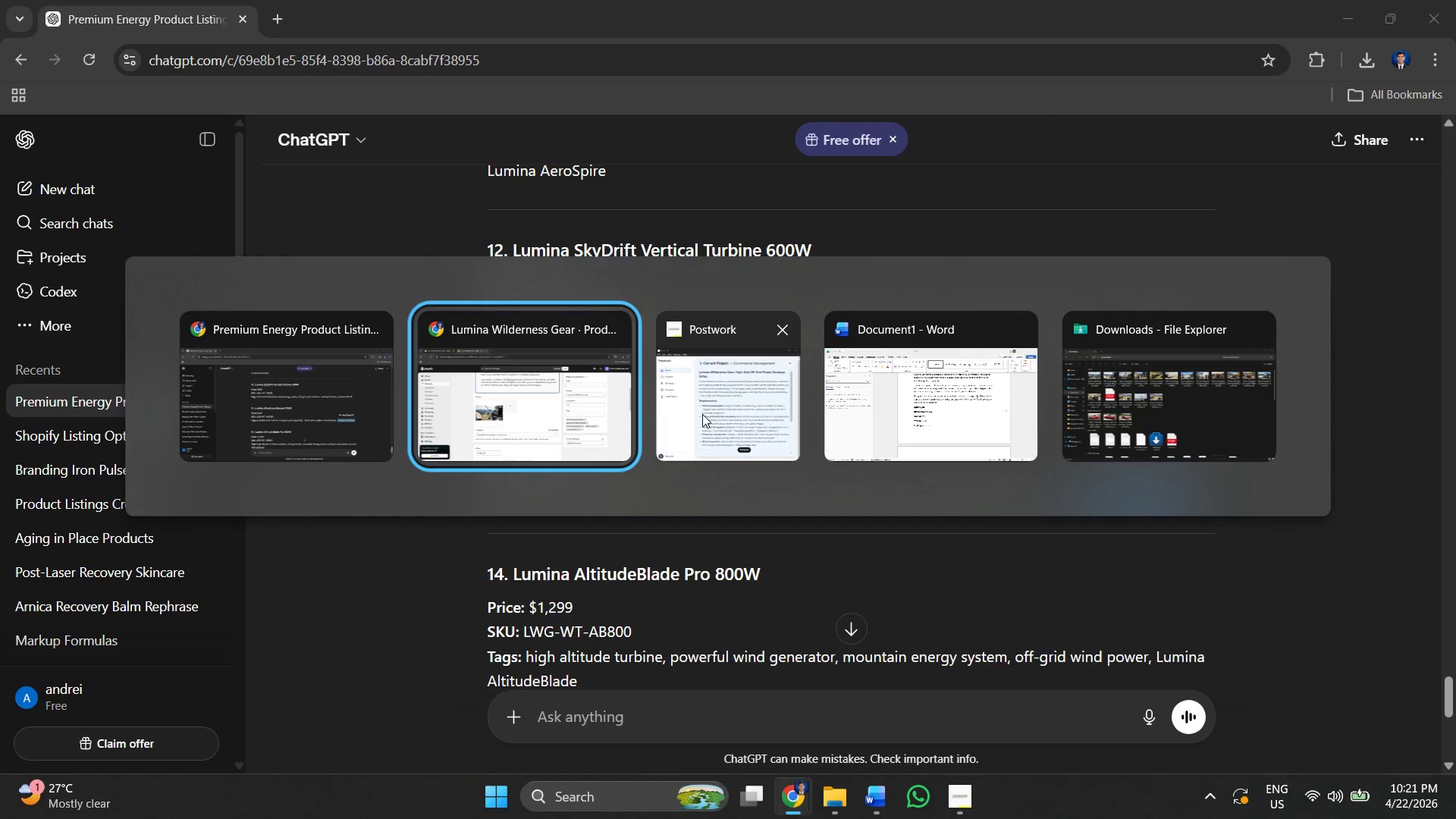 
key(Alt+Tab)